 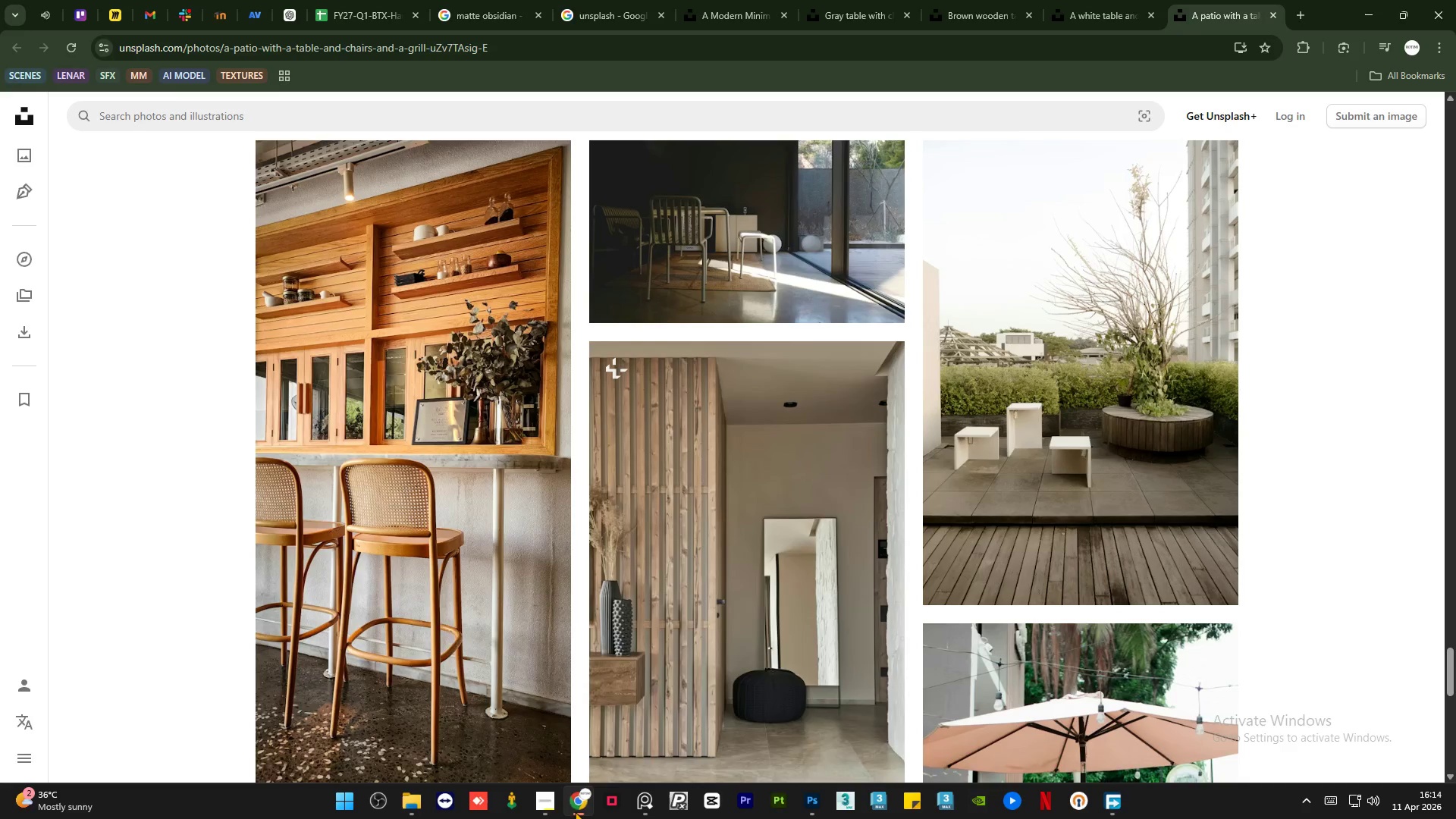 
left_click([649, 0])
 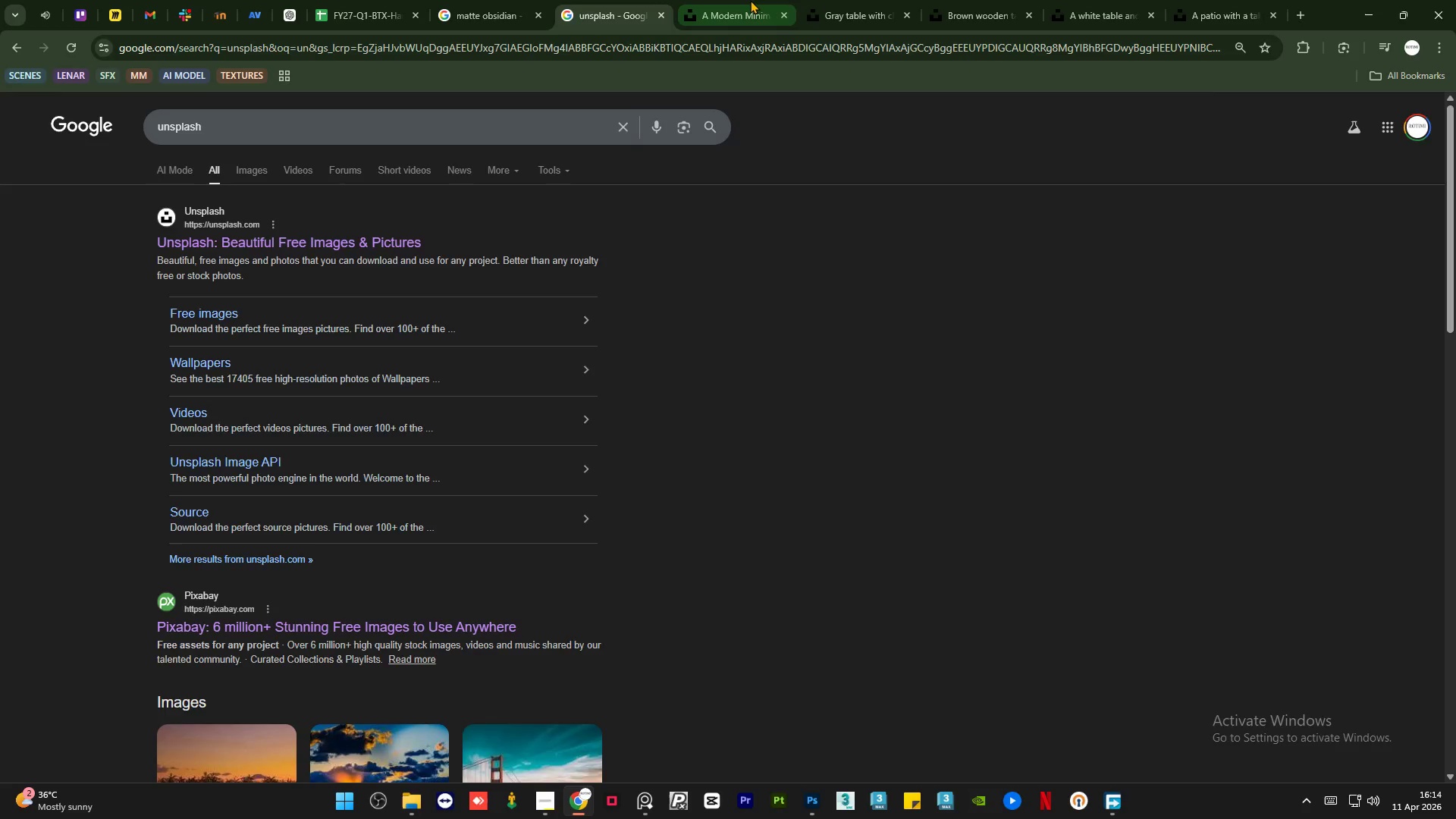 
left_click([750, 0])
 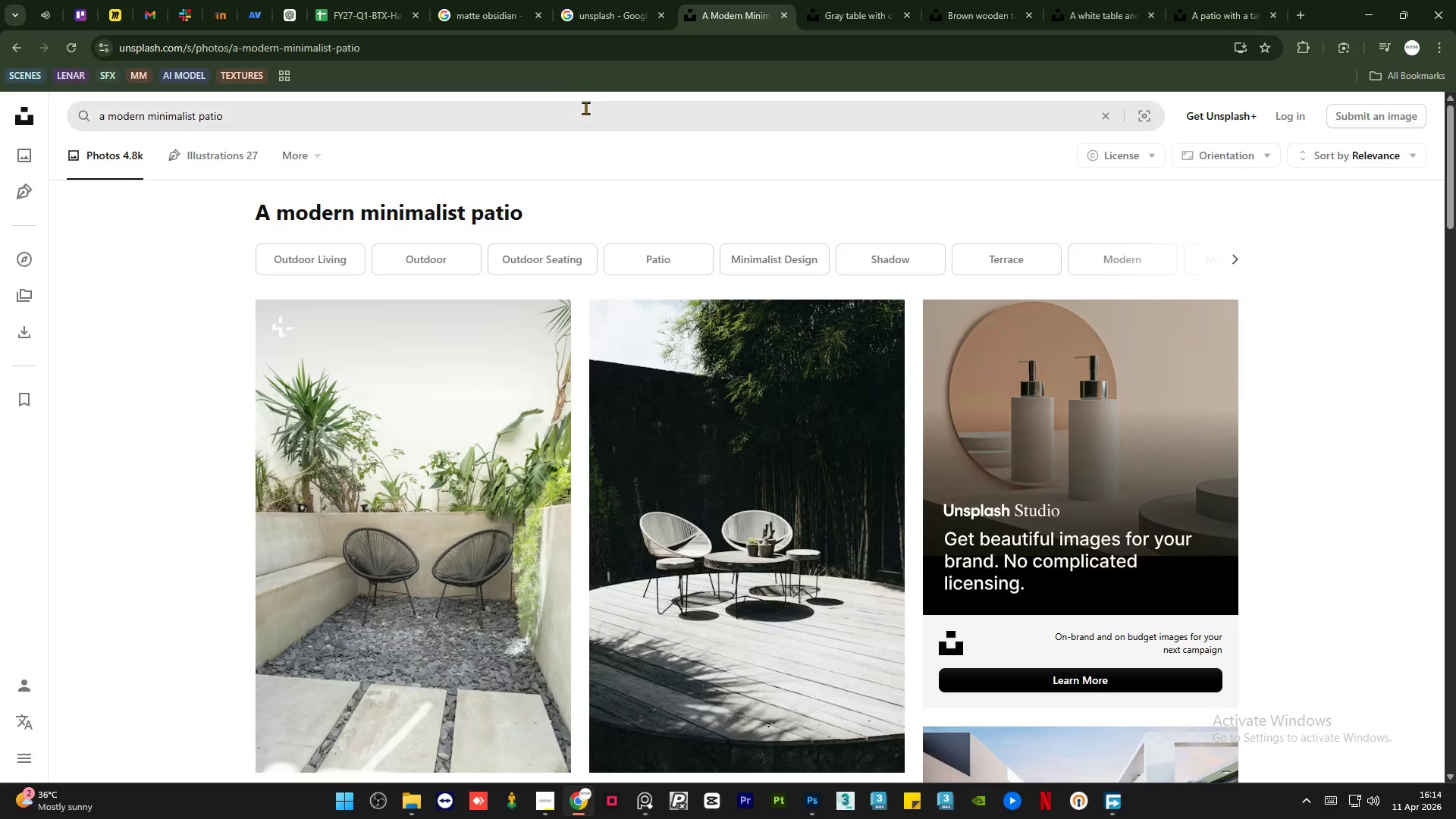 
double_click([573, 120])
 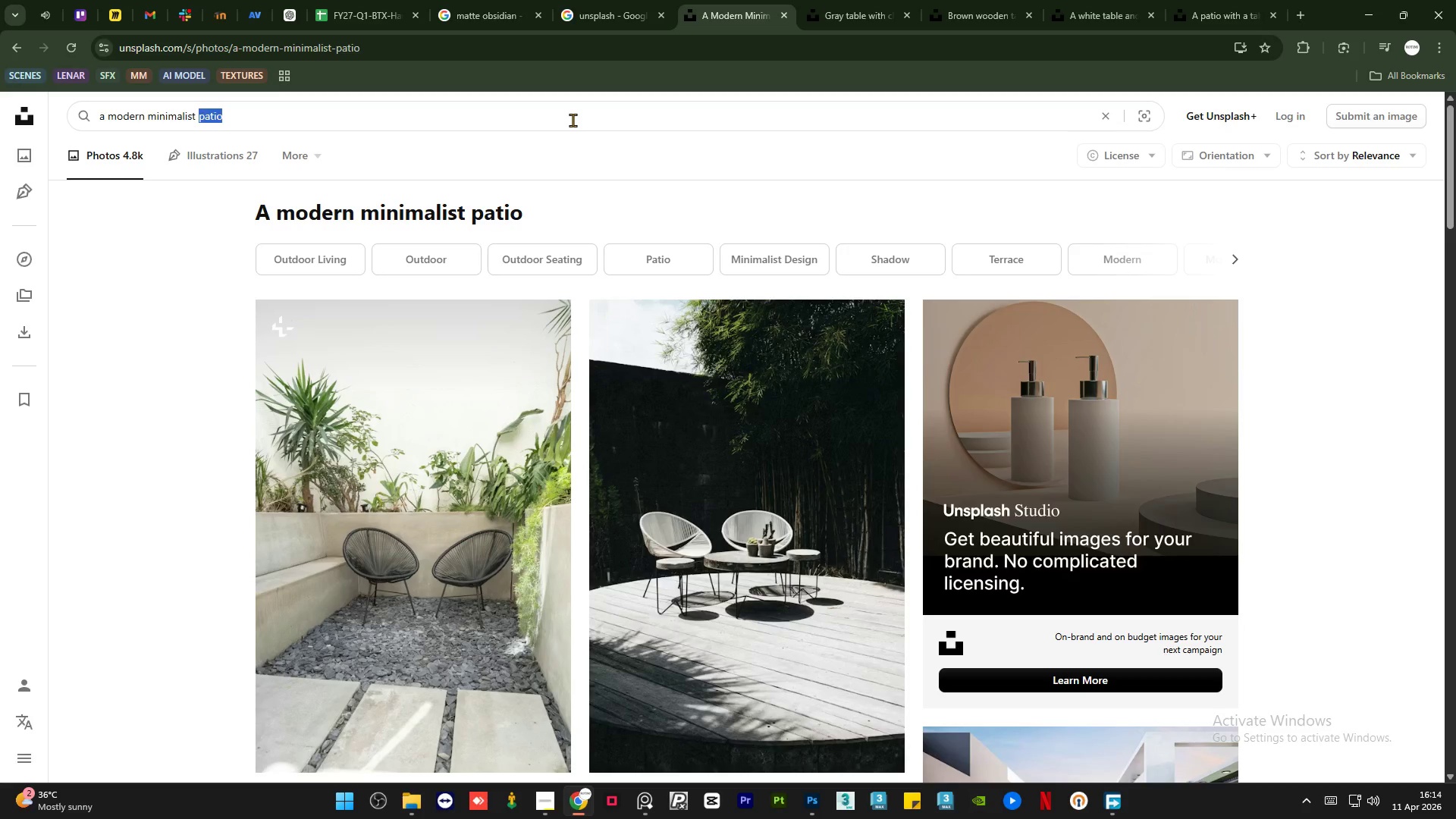 
triple_click([573, 120])
 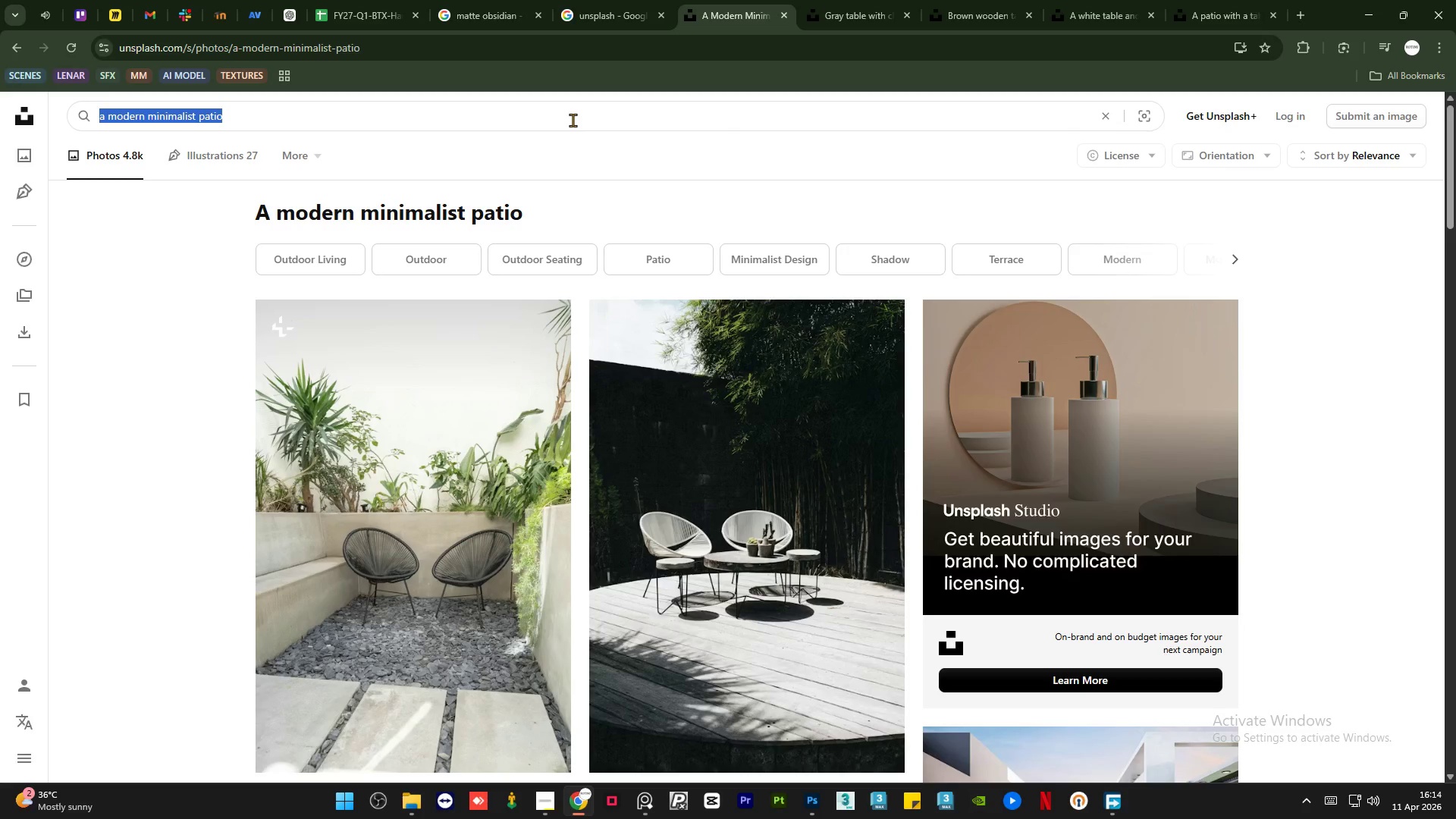 
key(Control+V)
 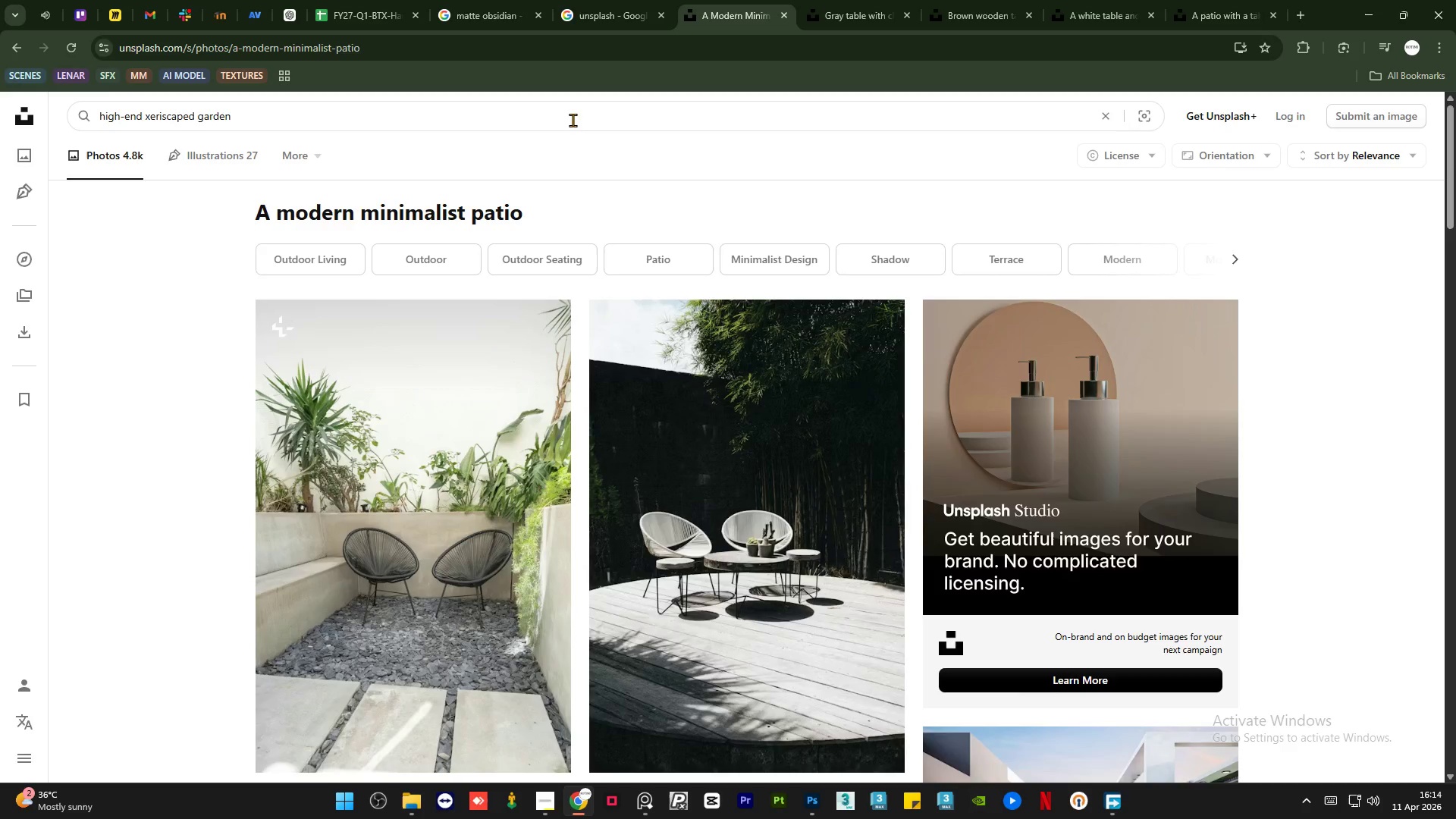 
key(Enter)
 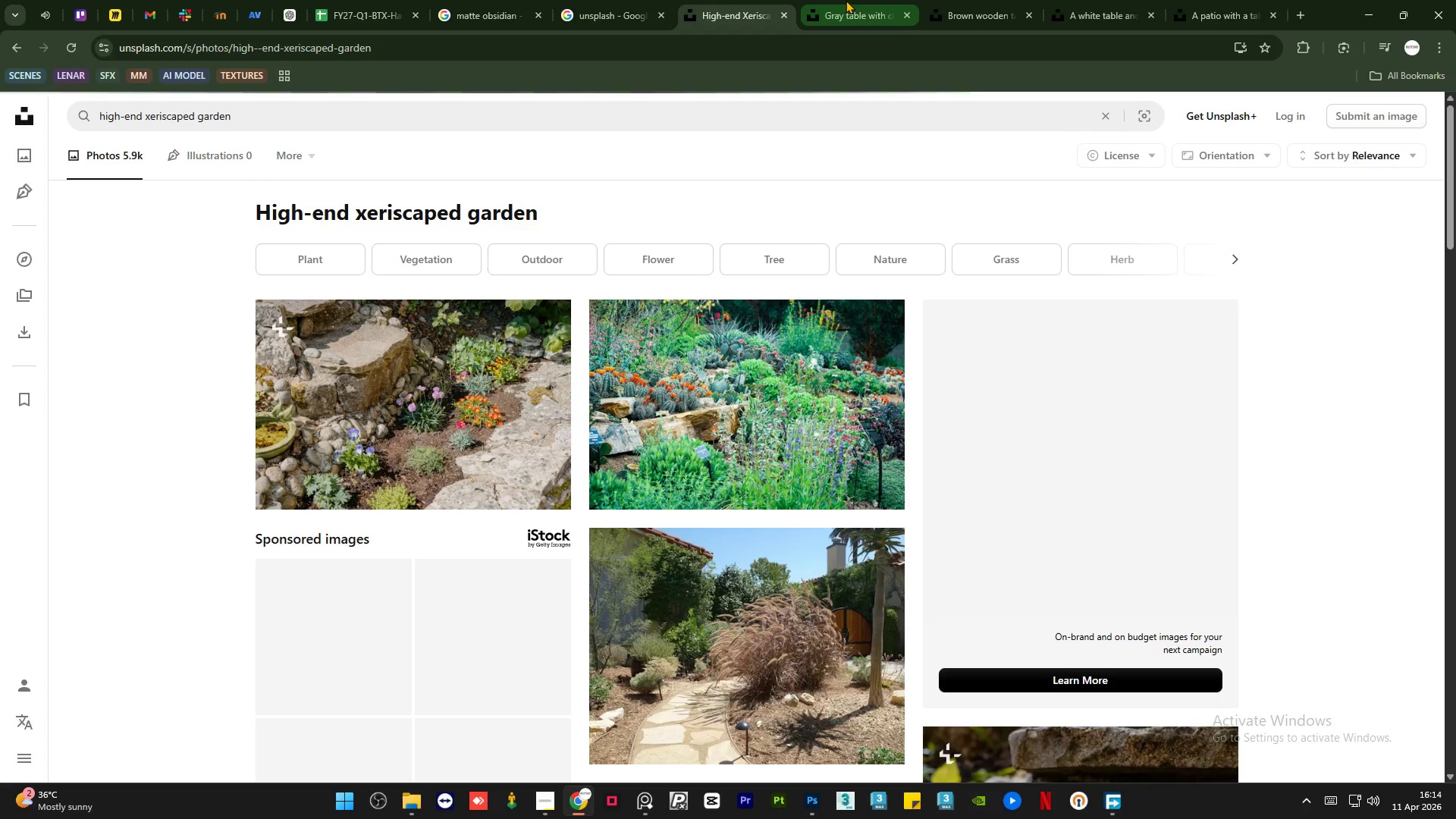 
scroll: coordinate [1357, 608], scroll_direction: down, amount: 5.0
 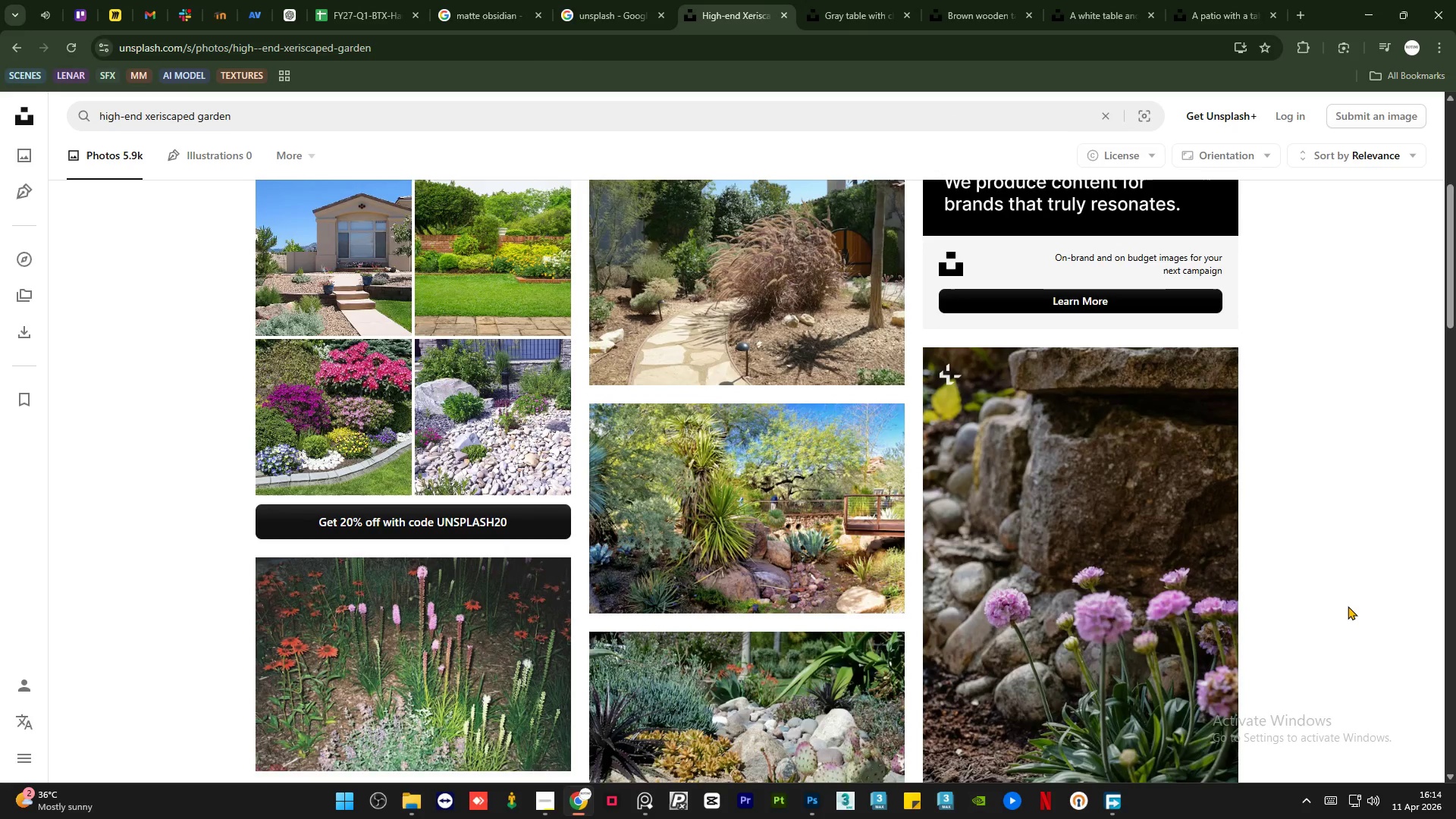 
scroll: coordinate [1348, 606], scroll_direction: up, amount: 3.0
 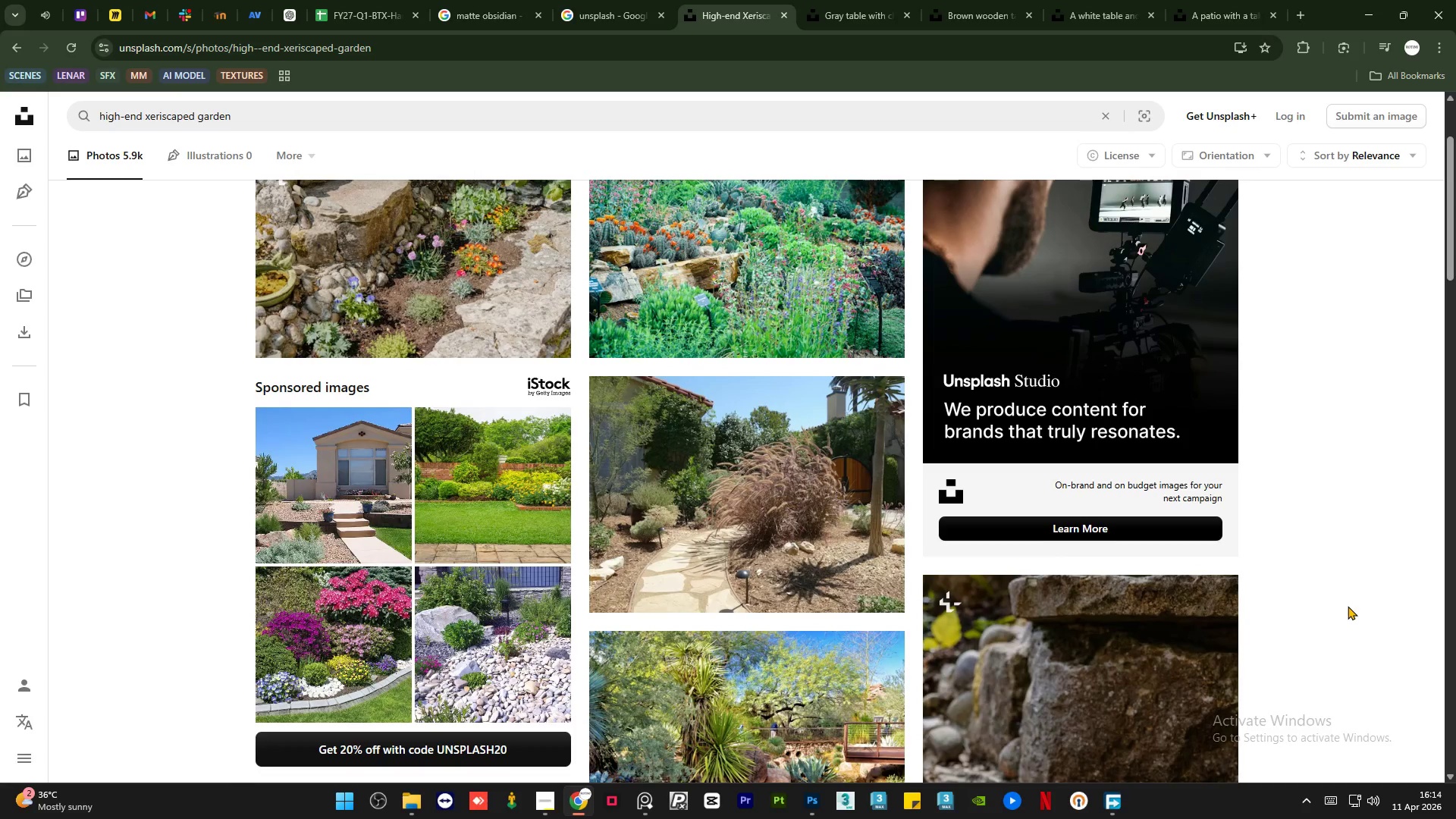 
scroll: coordinate [536, 539], scroll_direction: down, amount: 23.0
 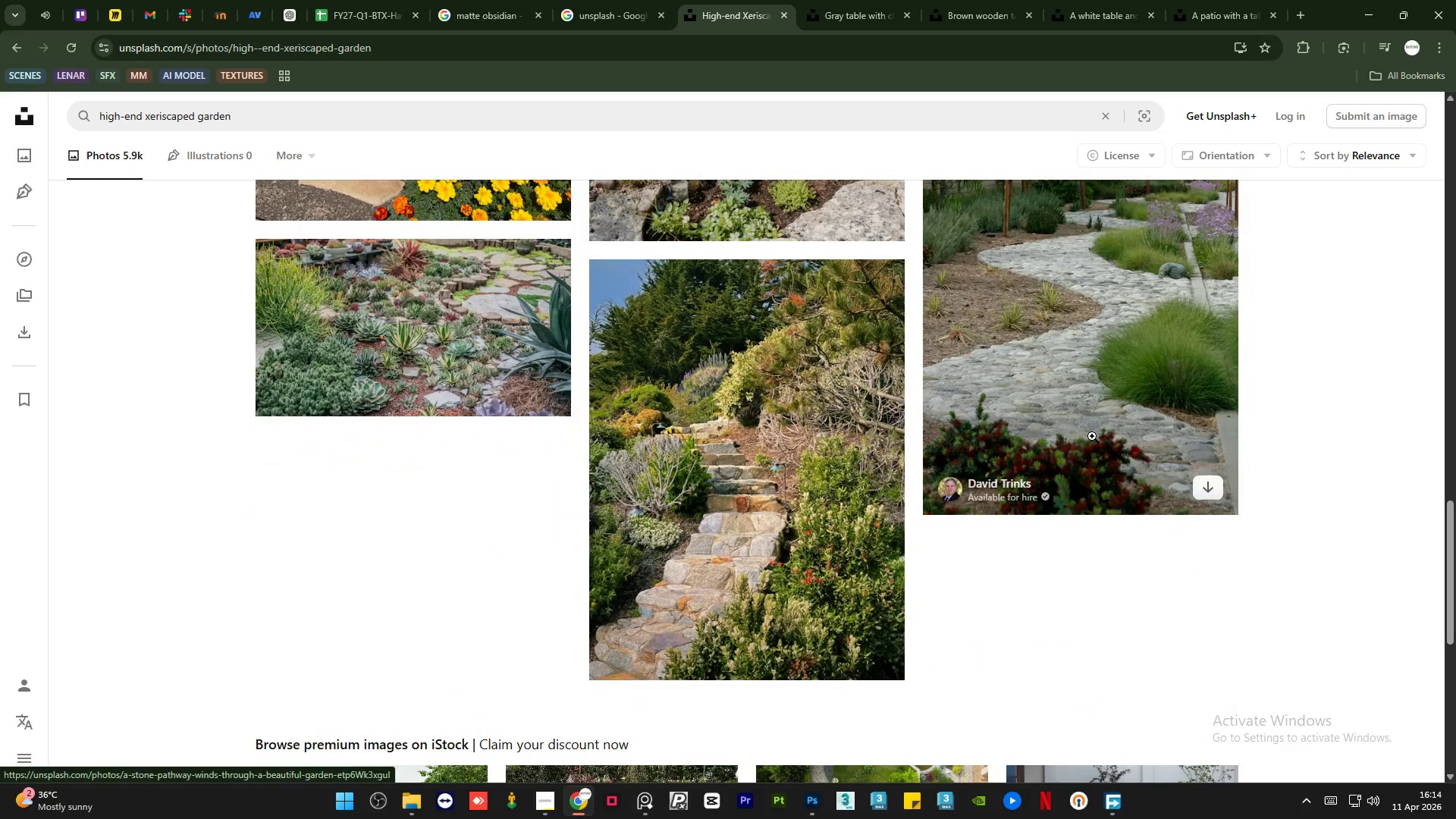 
scroll: coordinate [1114, 451], scroll_direction: up, amount: 38.0
 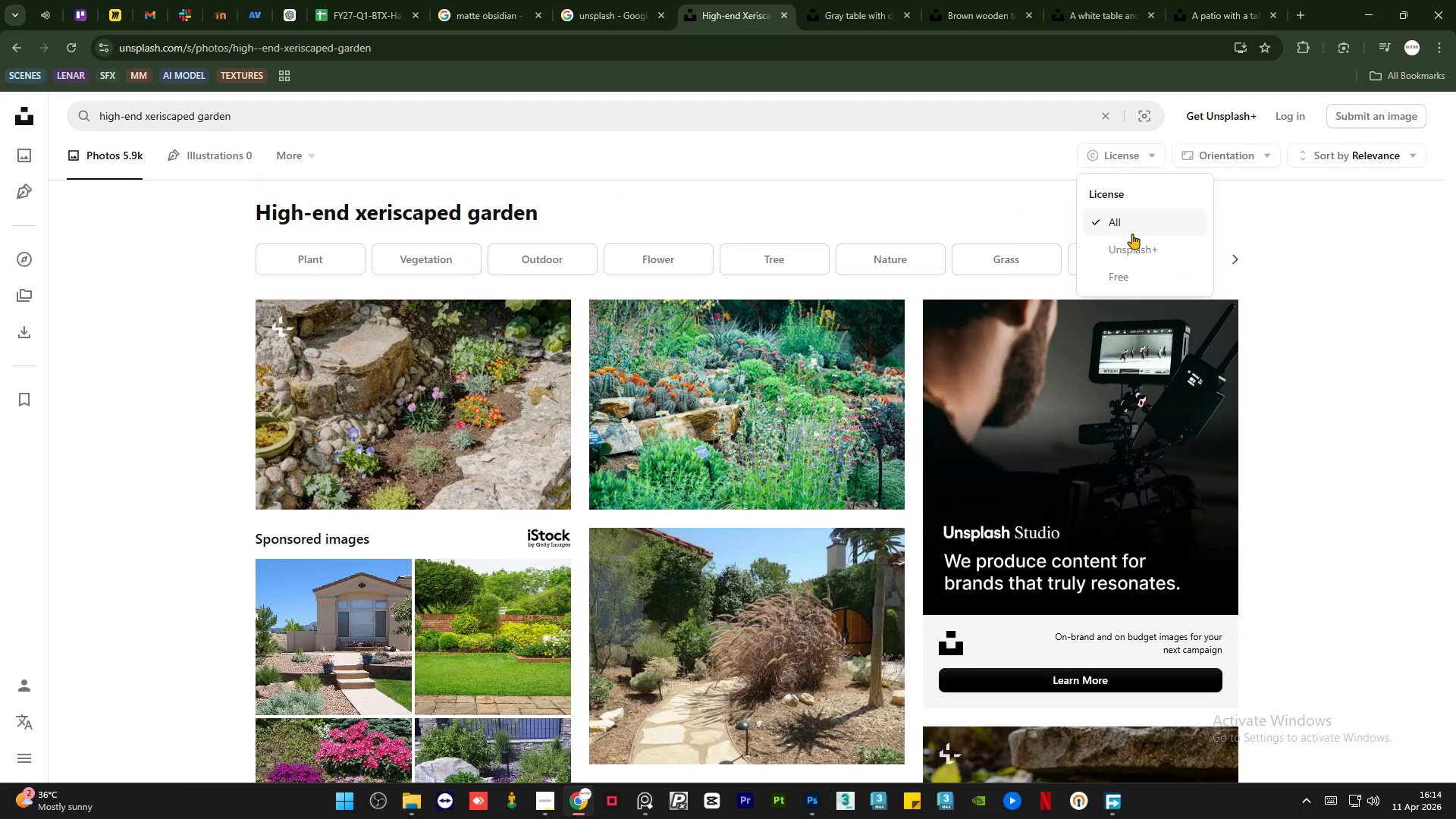 
left_click([1128, 270])
 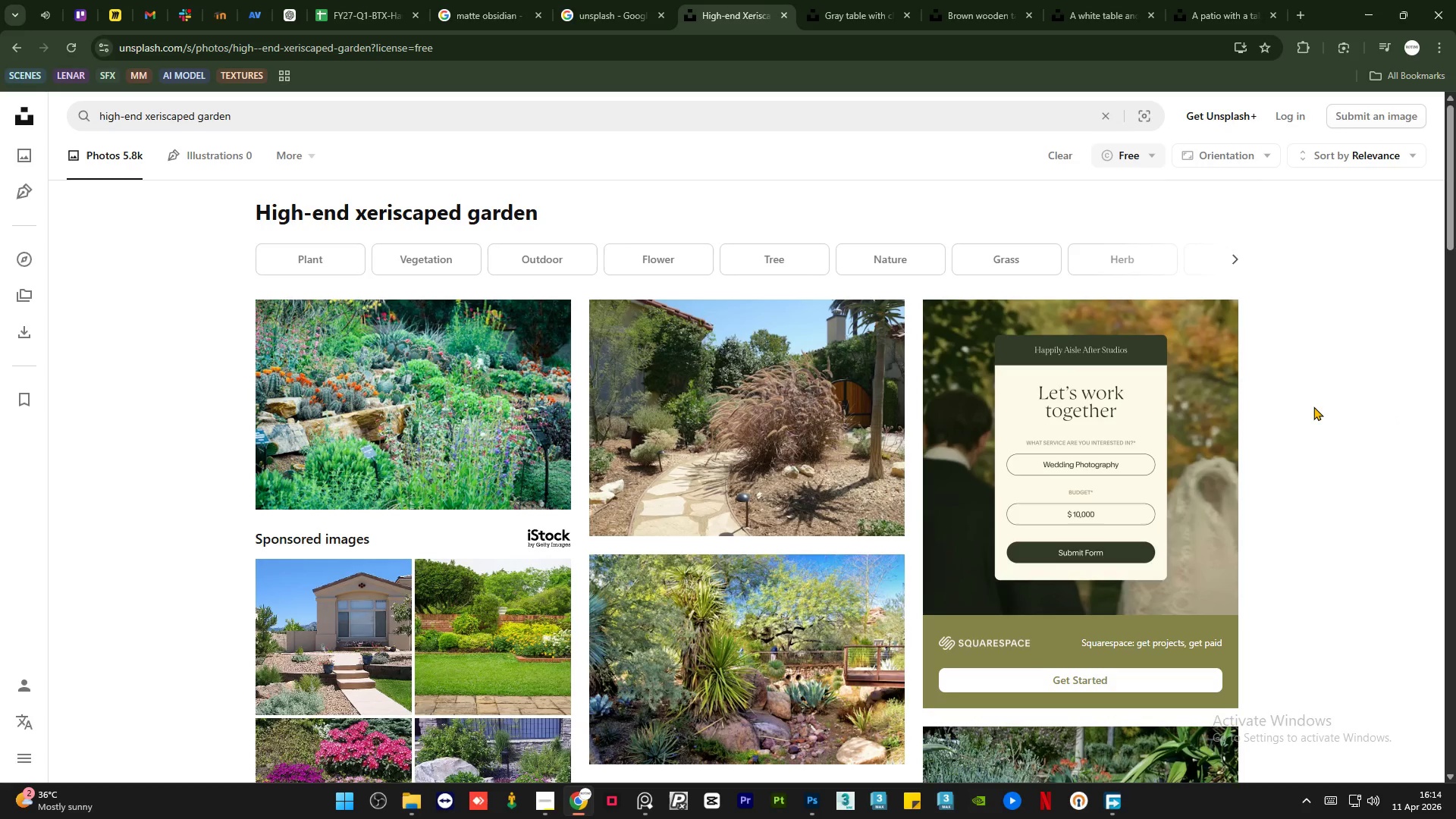 
wait(6.3)
 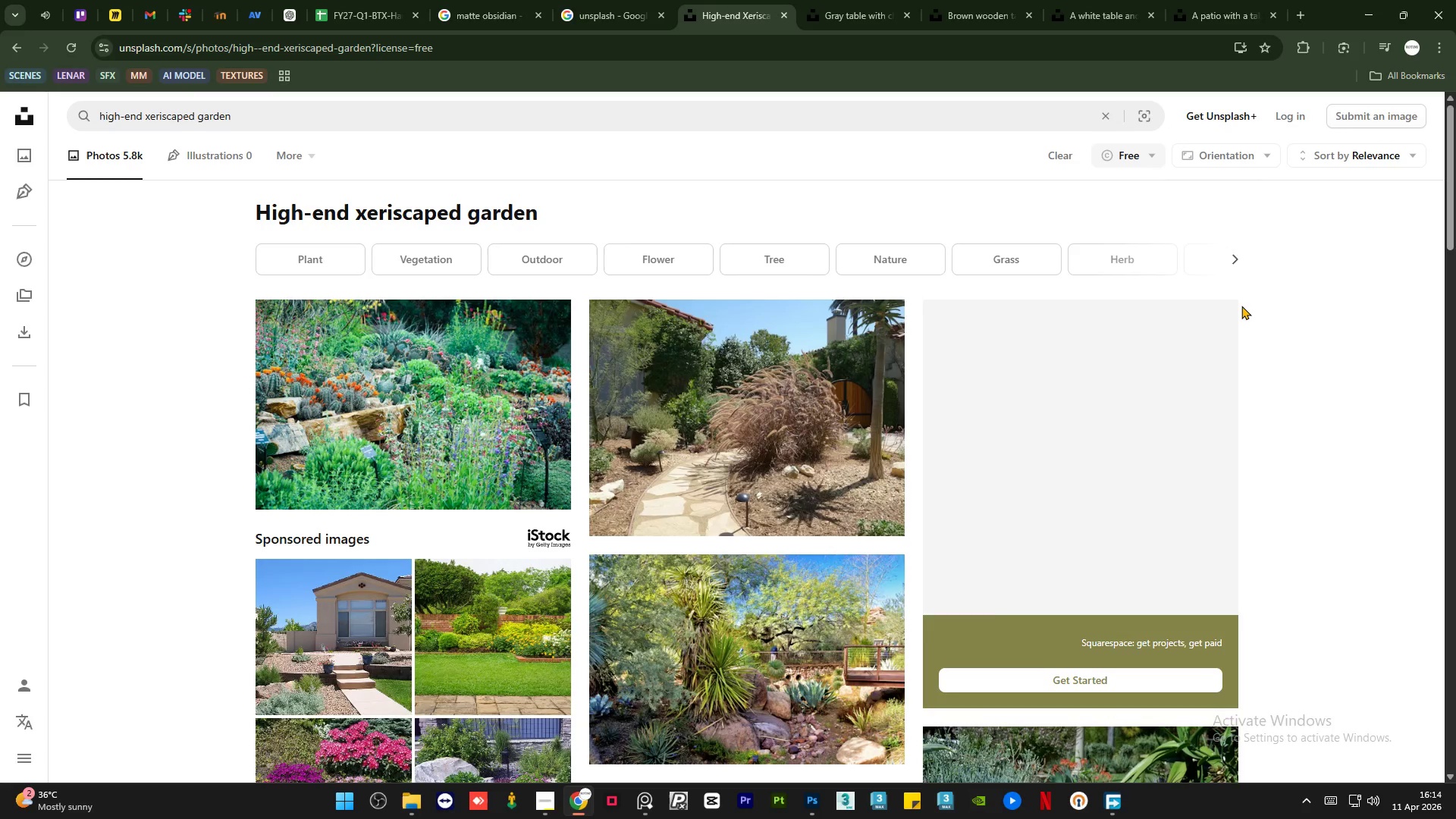 
scroll: coordinate [1247, 447], scroll_direction: down, amount: 23.0
 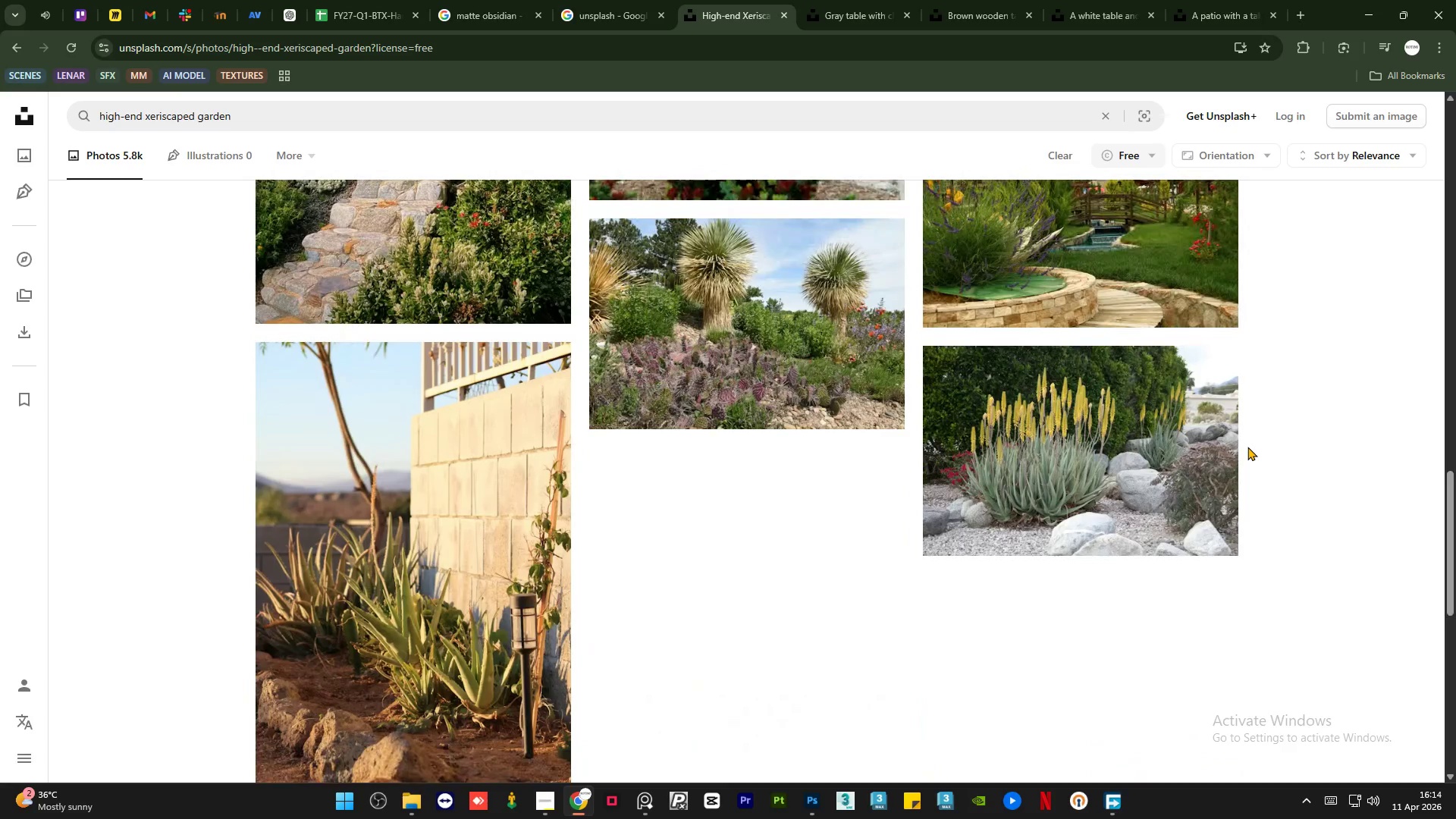 
scroll: coordinate [1247, 447], scroll_direction: down, amount: 5.0
 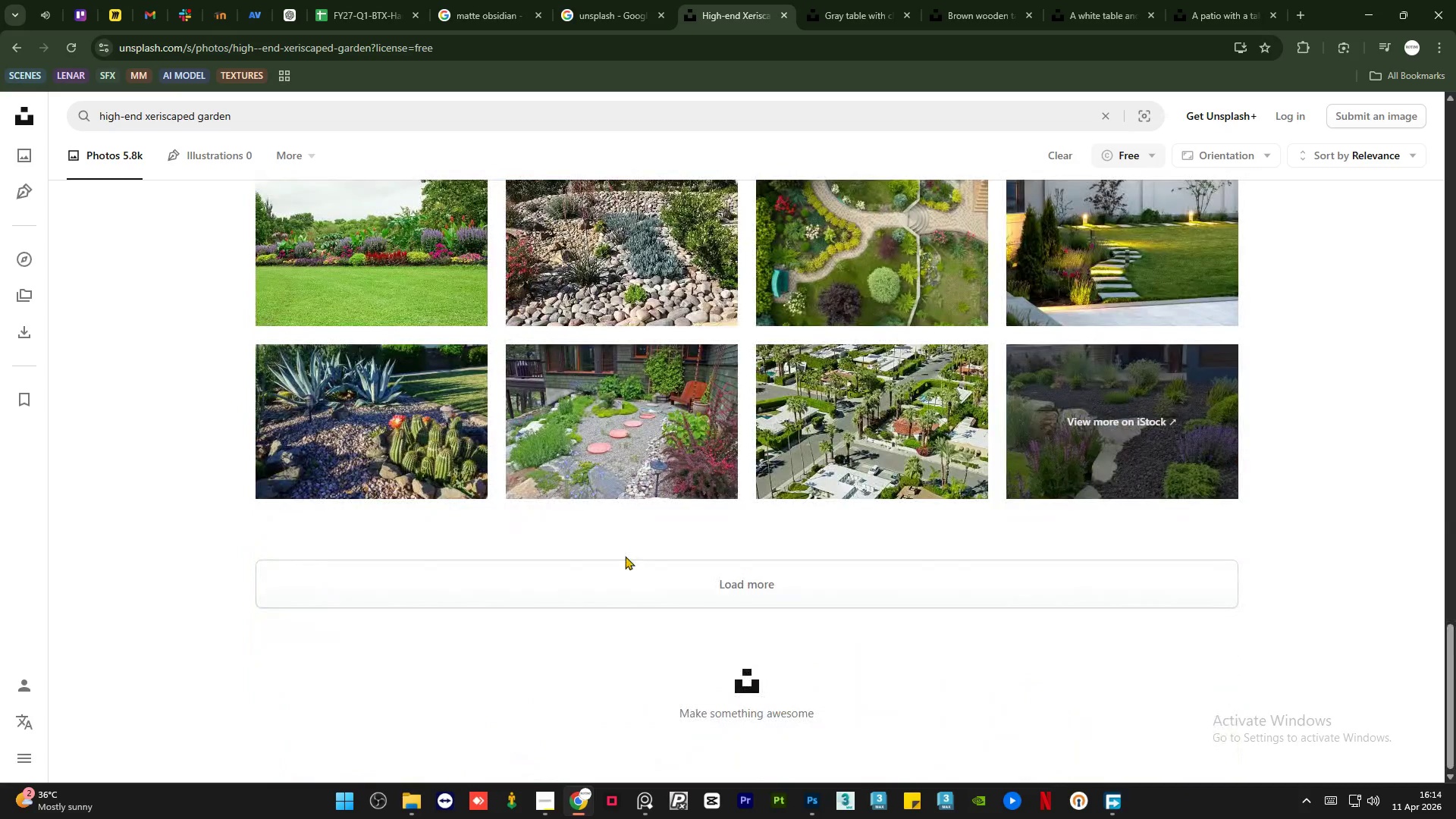 
left_click([739, 577])
 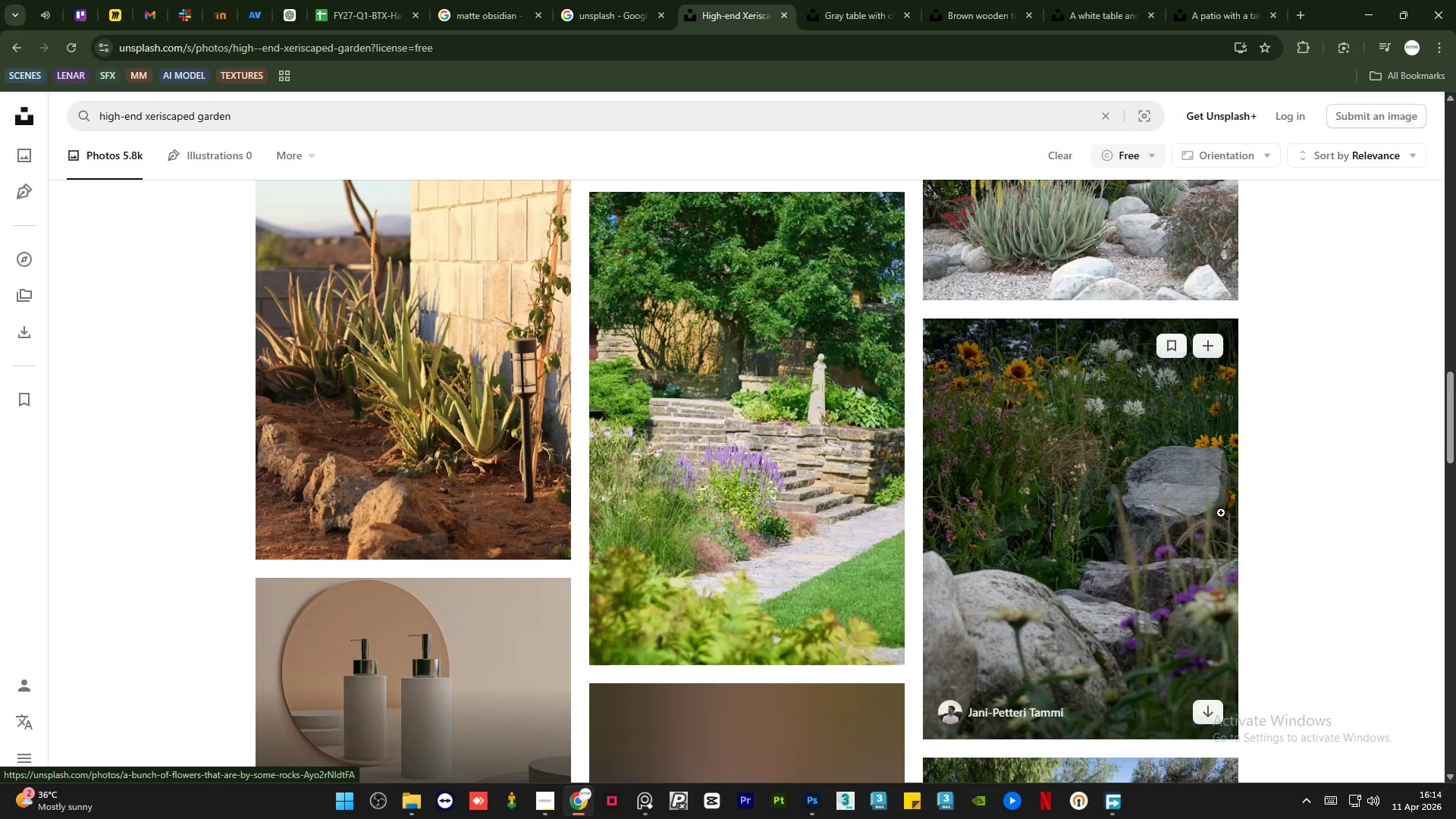 
scroll: coordinate [1218, 517], scroll_direction: down, amount: 30.0
 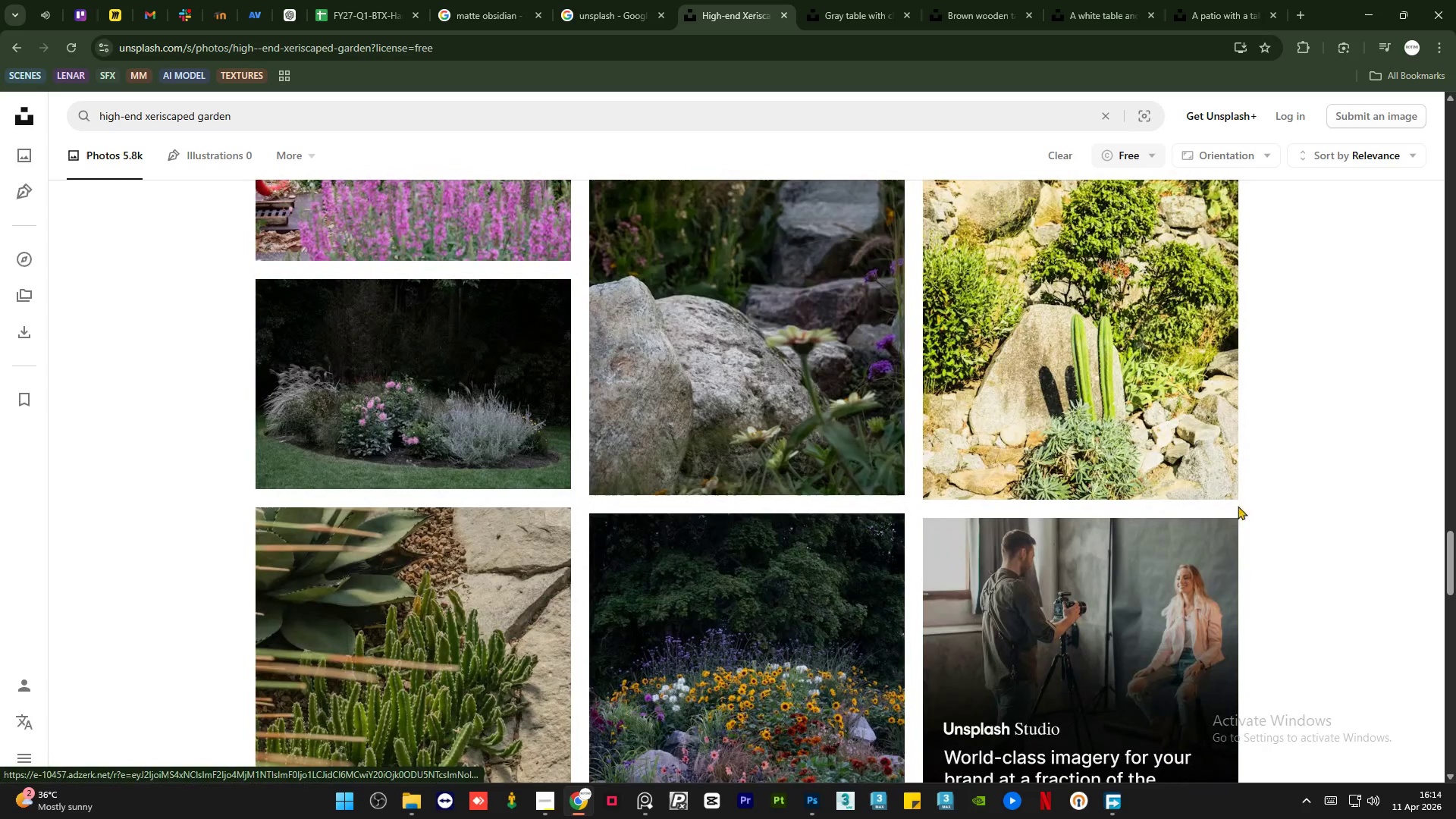 
scroll: coordinate [1251, 496], scroll_direction: down, amount: 19.0
 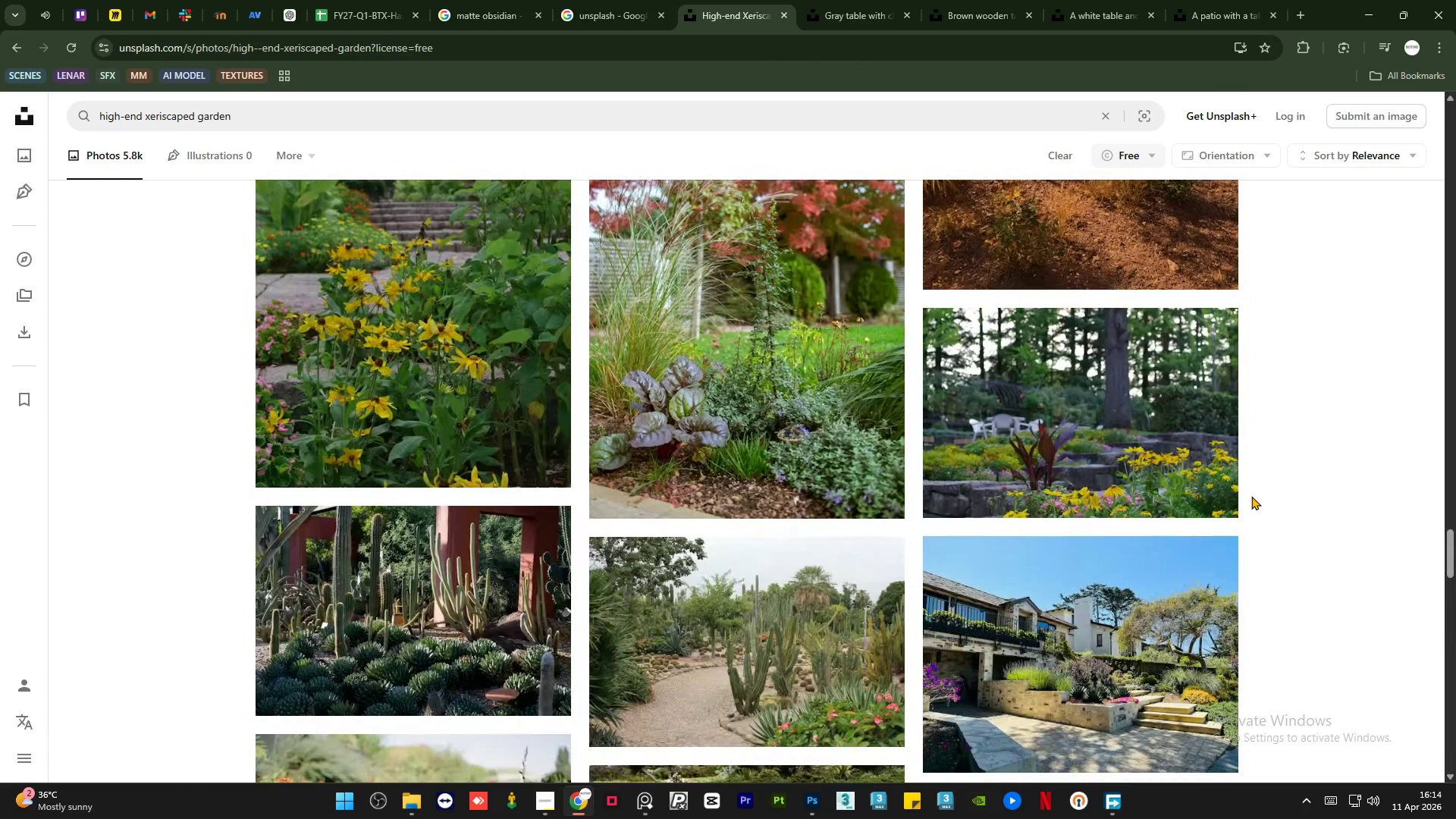 
wait(11.04)
 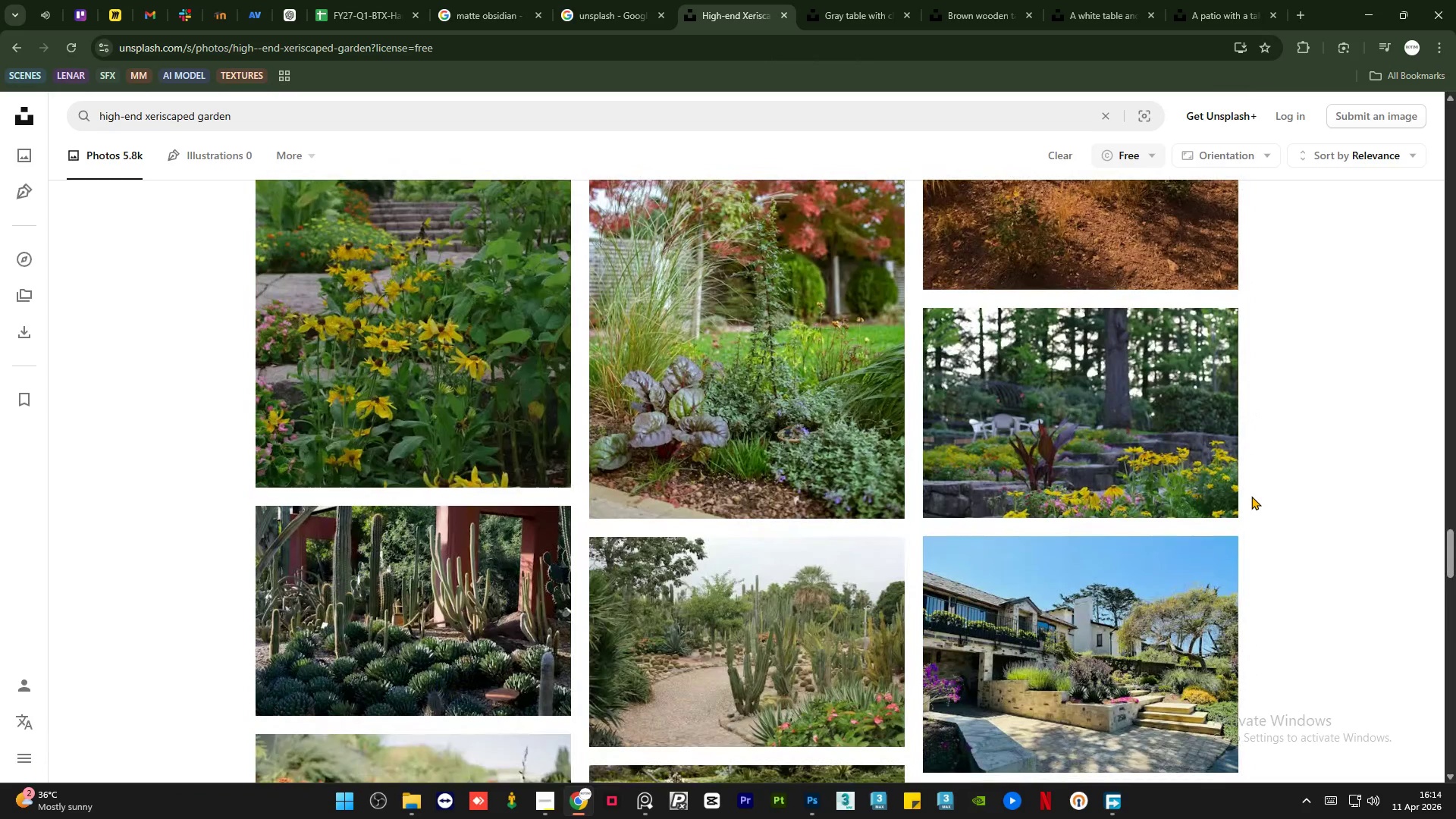 
scroll: coordinate [1271, 487], scroll_direction: down, amount: 31.0
 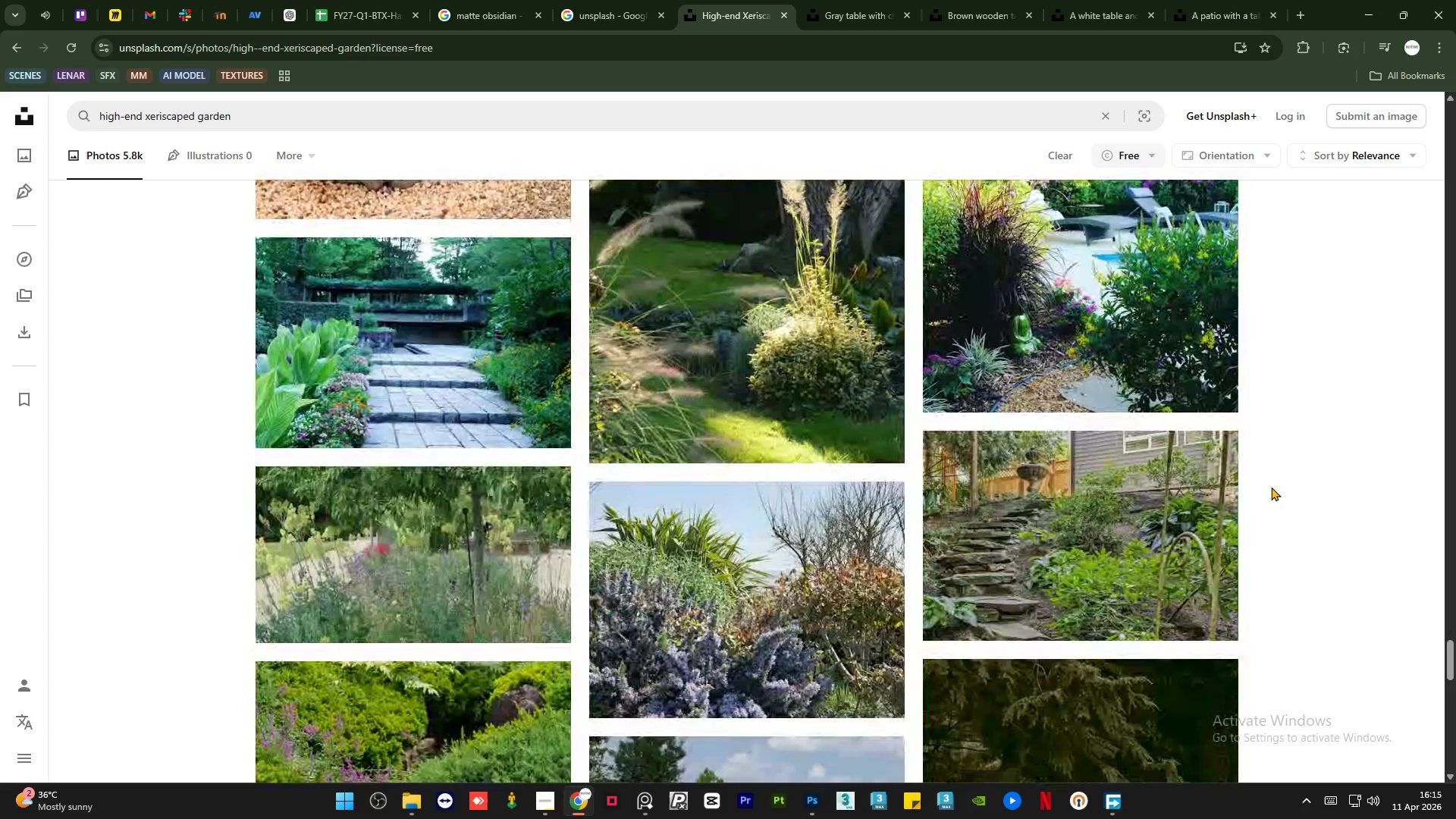 
scroll: coordinate [1269, 487], scroll_direction: down, amount: 13.0
 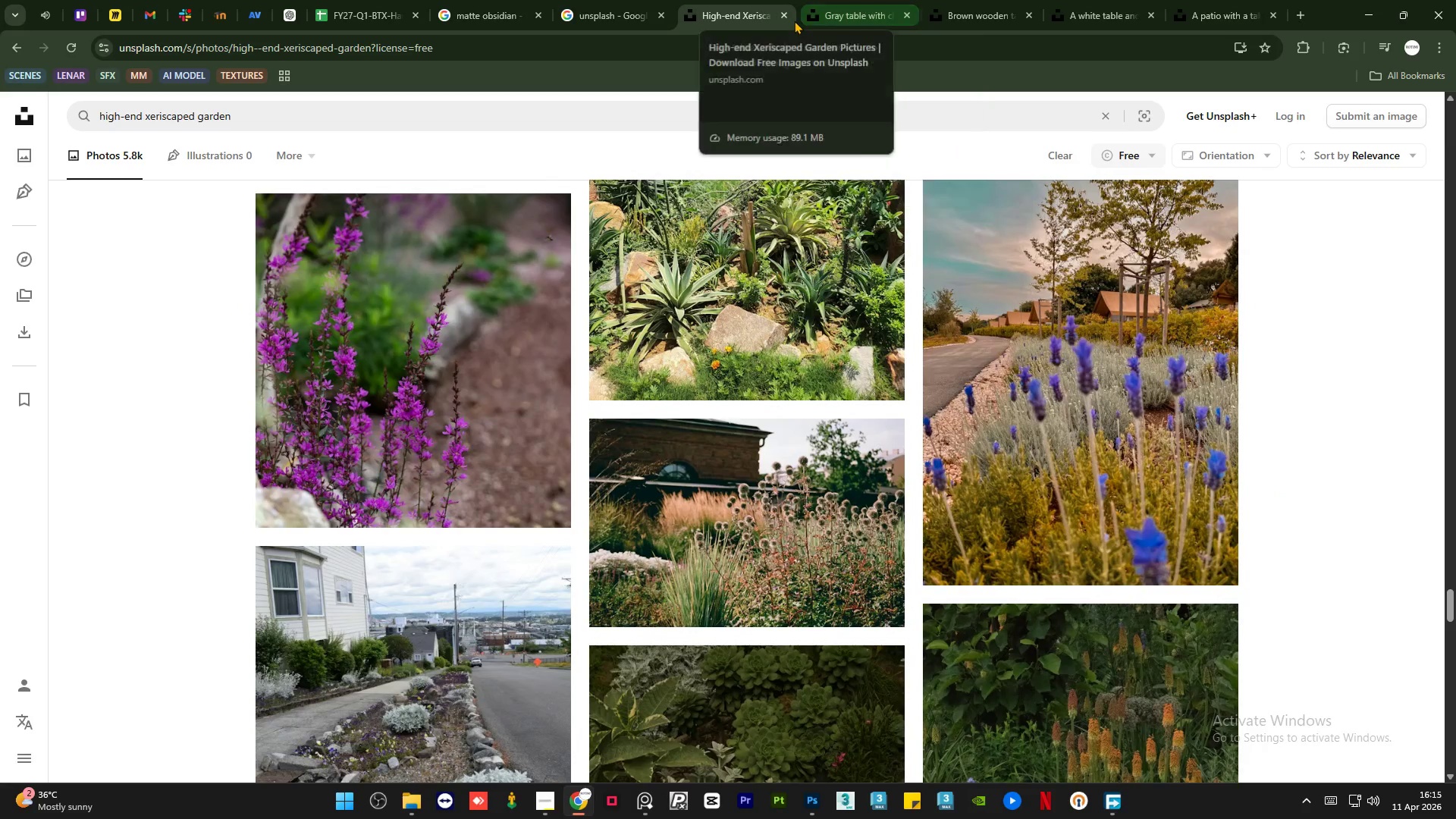 
left_click([780, 14])
 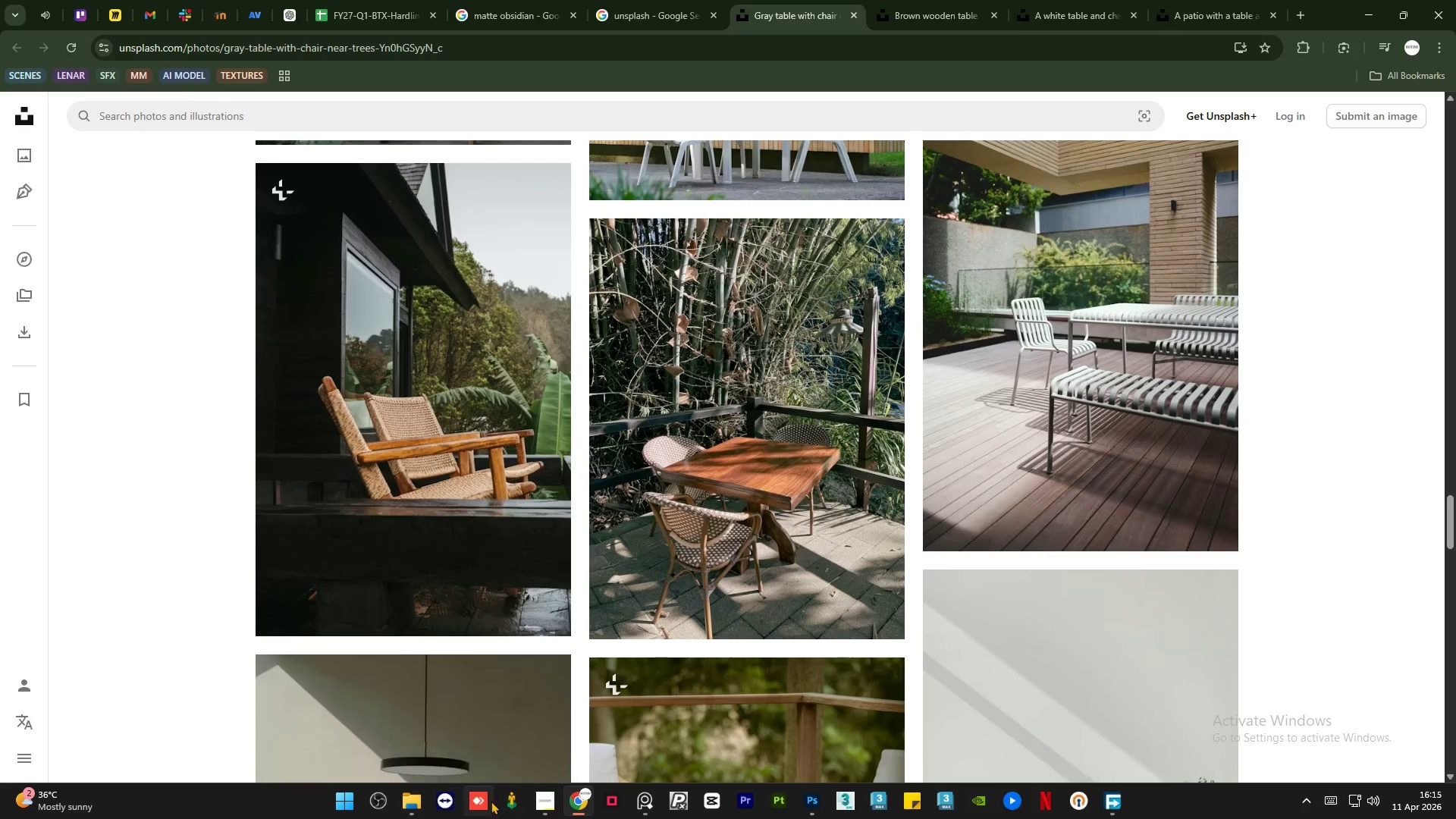 
left_click([404, 808])
 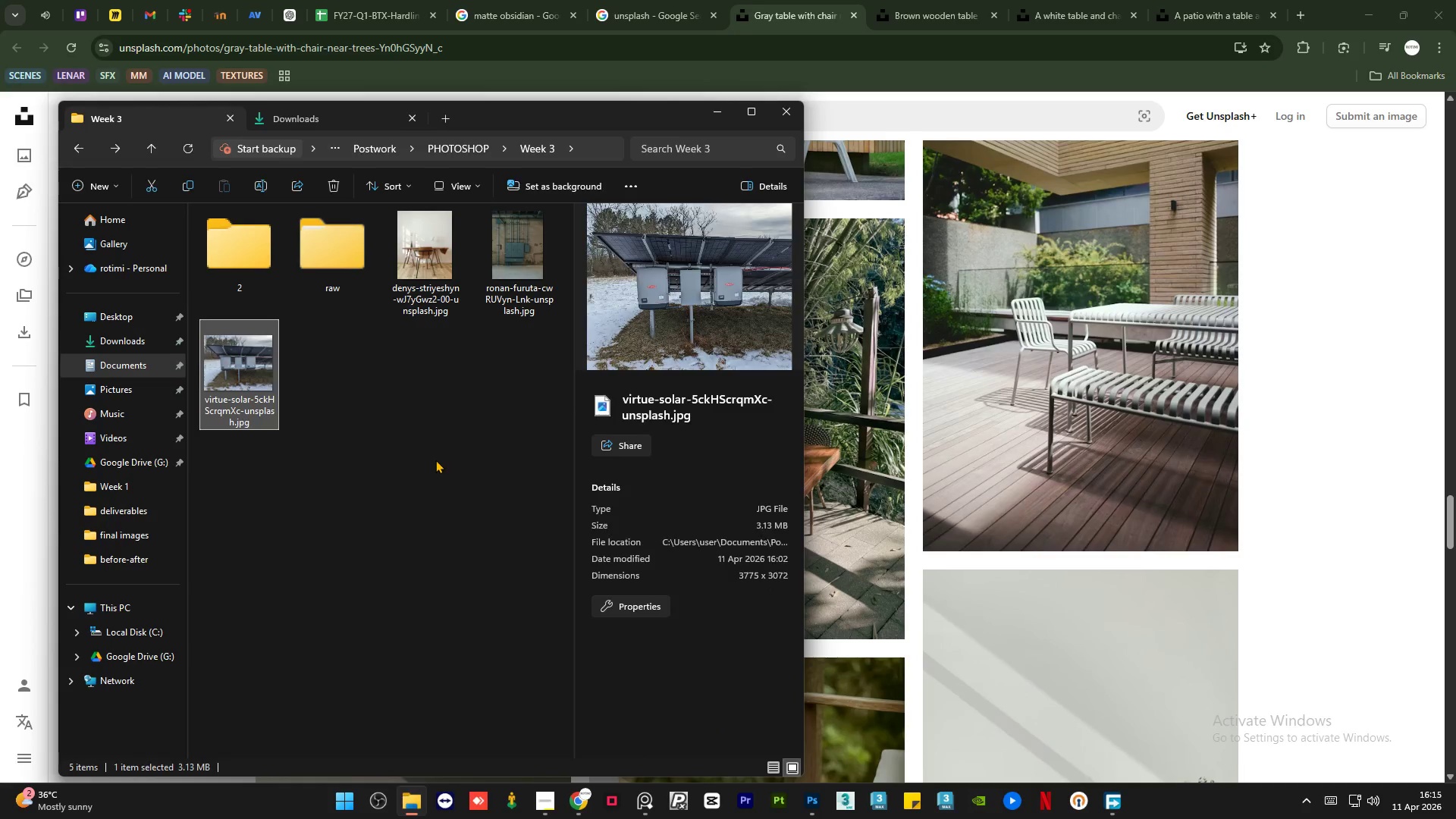 
double_click([450, 256])
 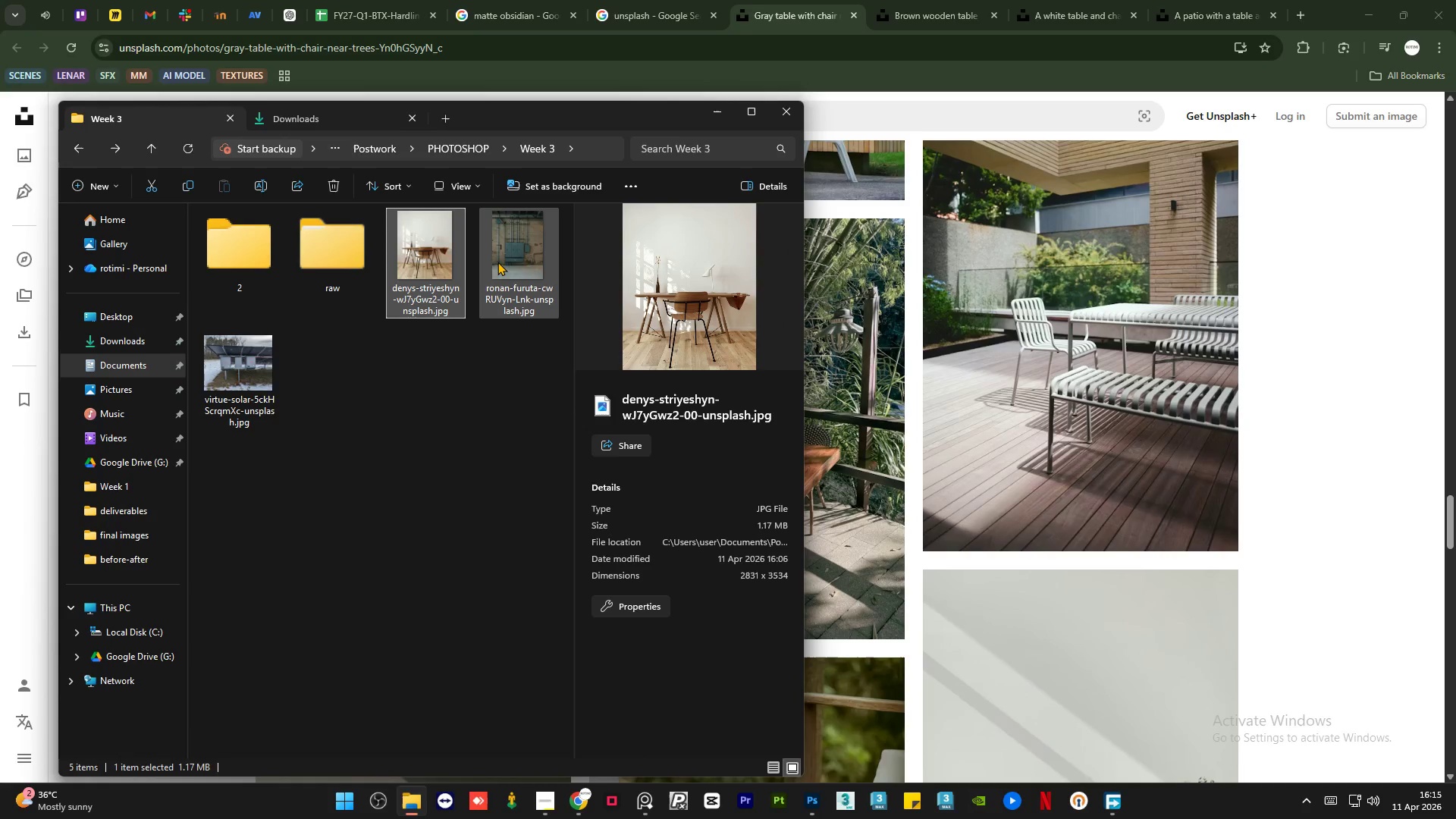 
left_click([497, 262])
 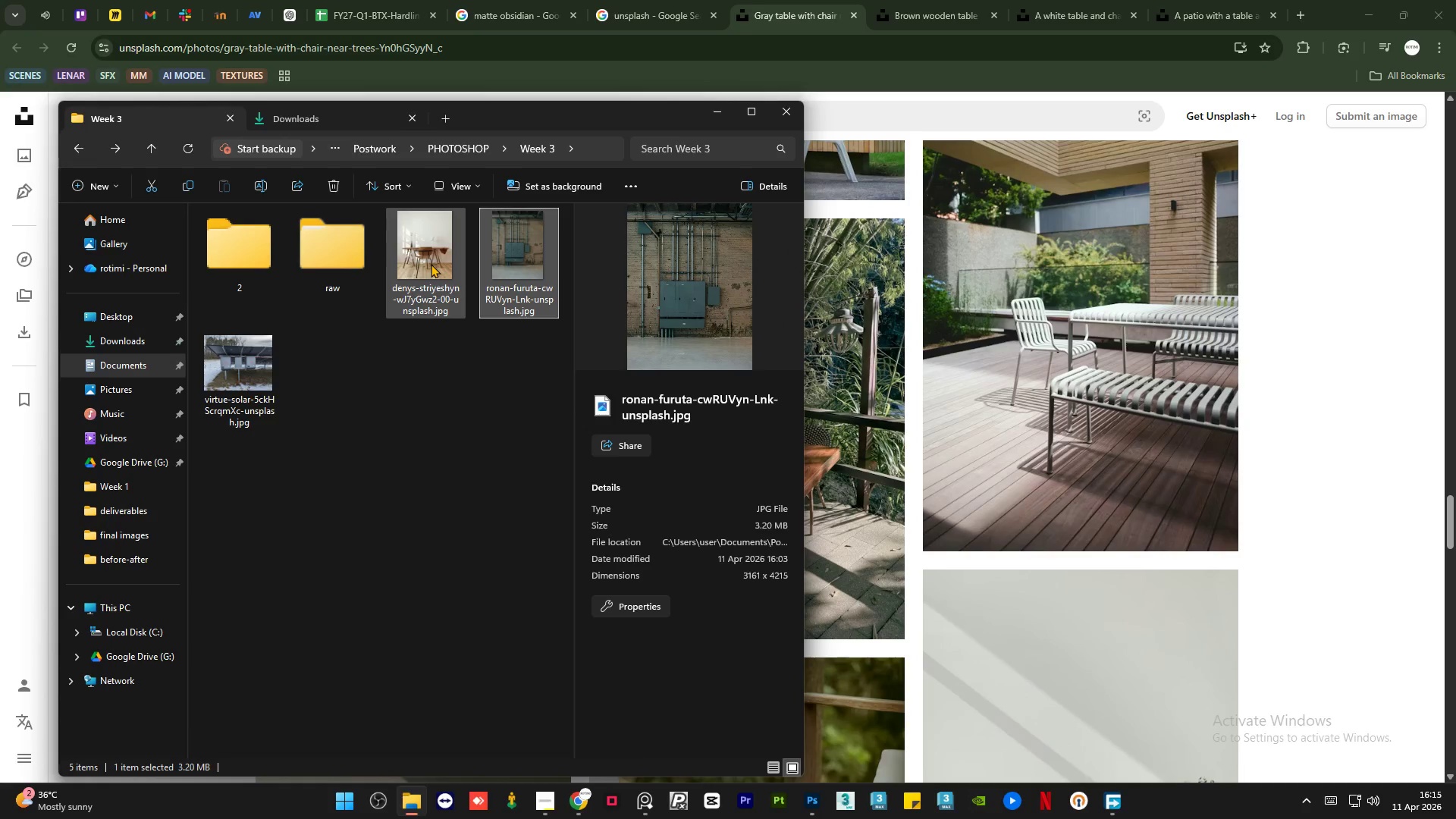 
left_click([431, 264])
 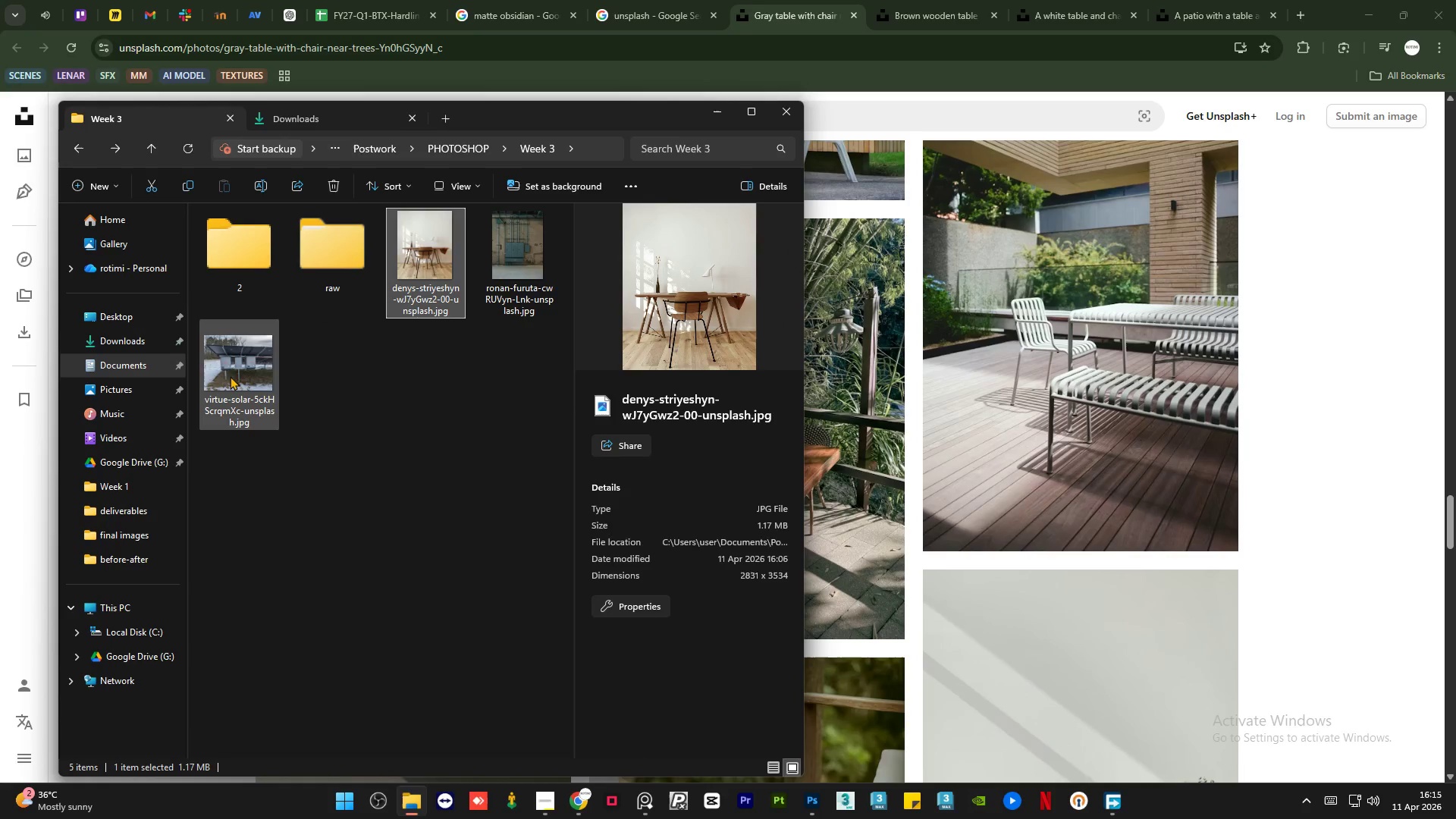 
left_click([229, 380])
 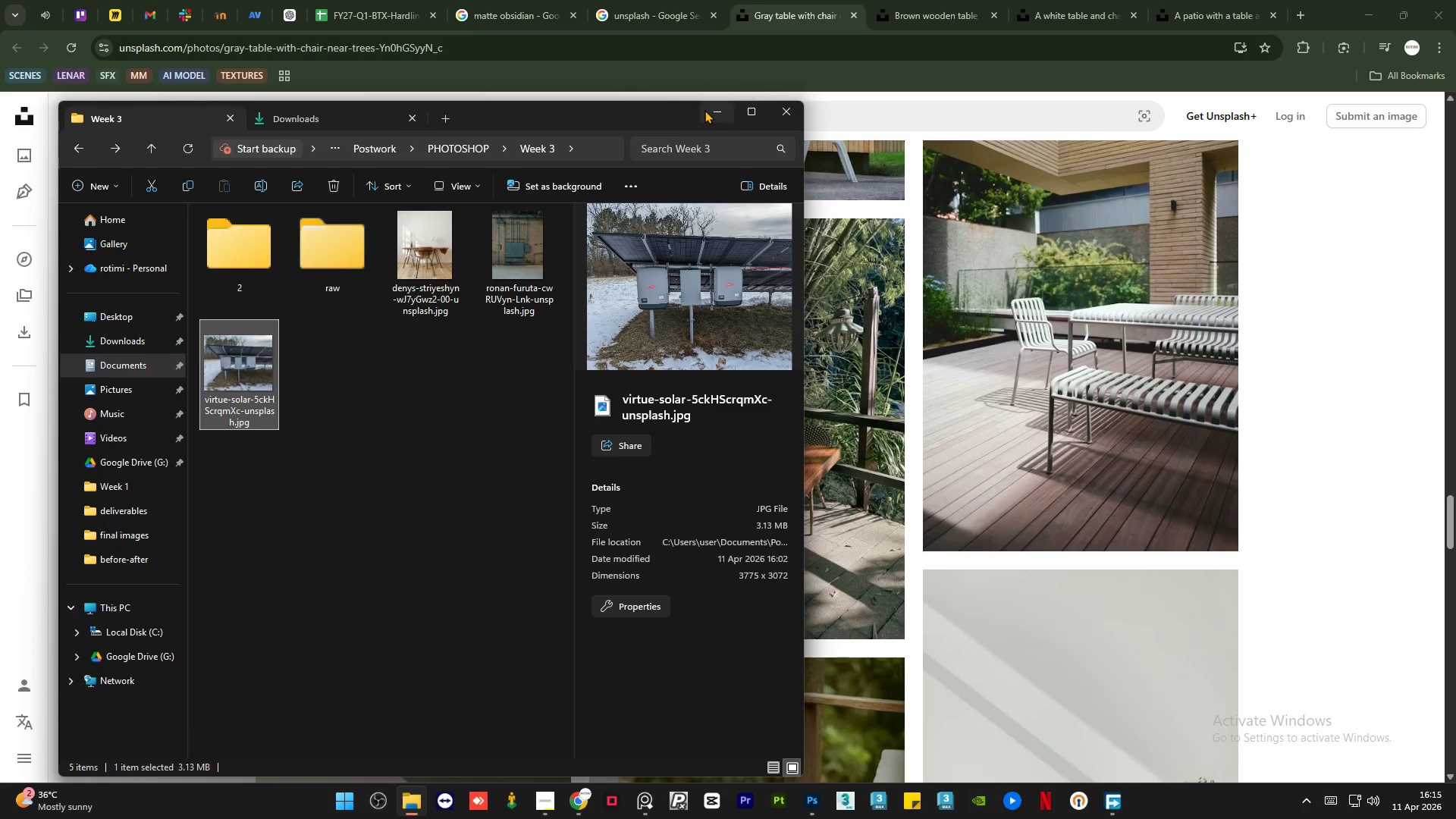 
left_click([704, 110])
 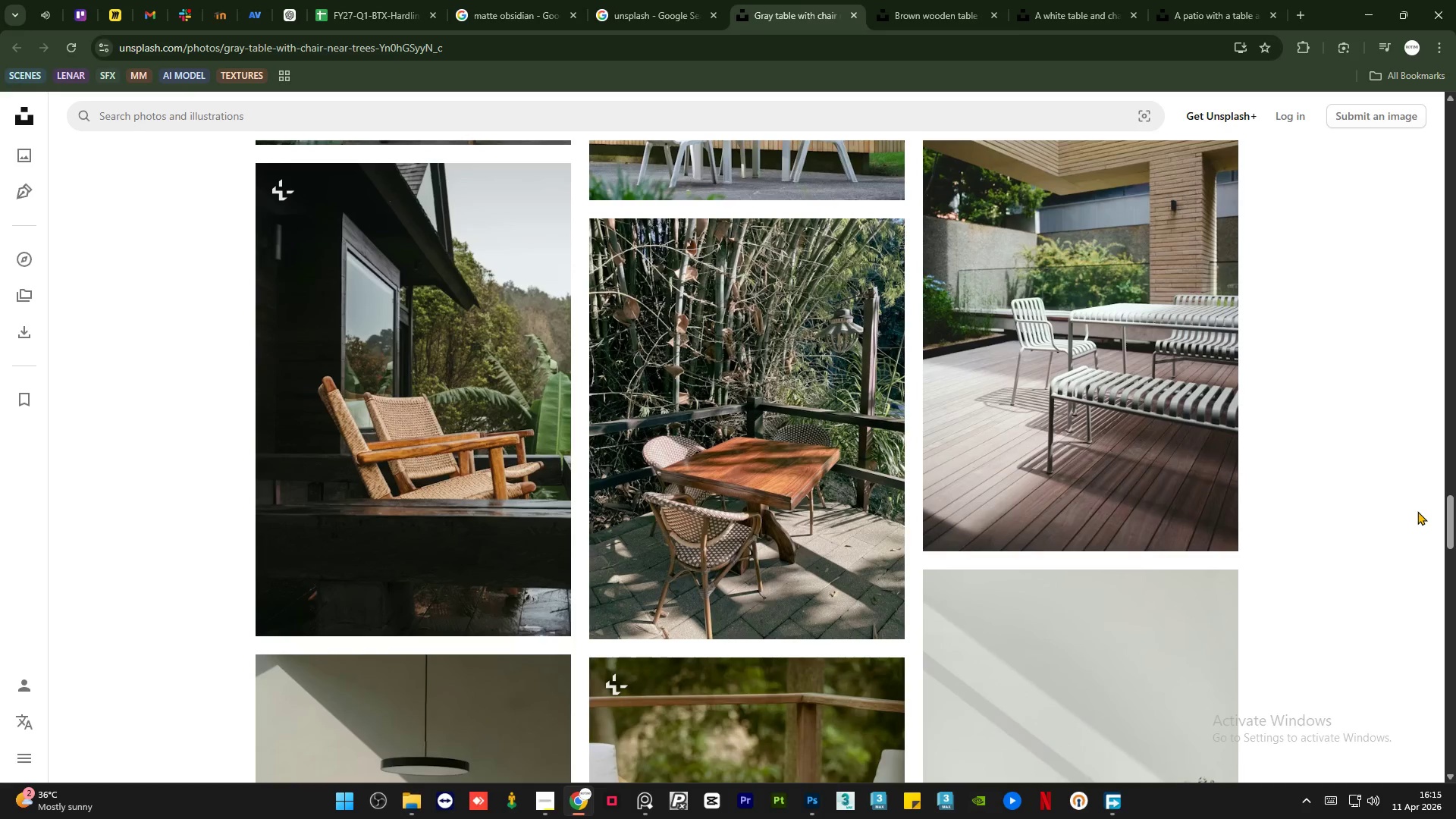 
scroll: coordinate [1364, 507], scroll_direction: down, amount: 5.0
 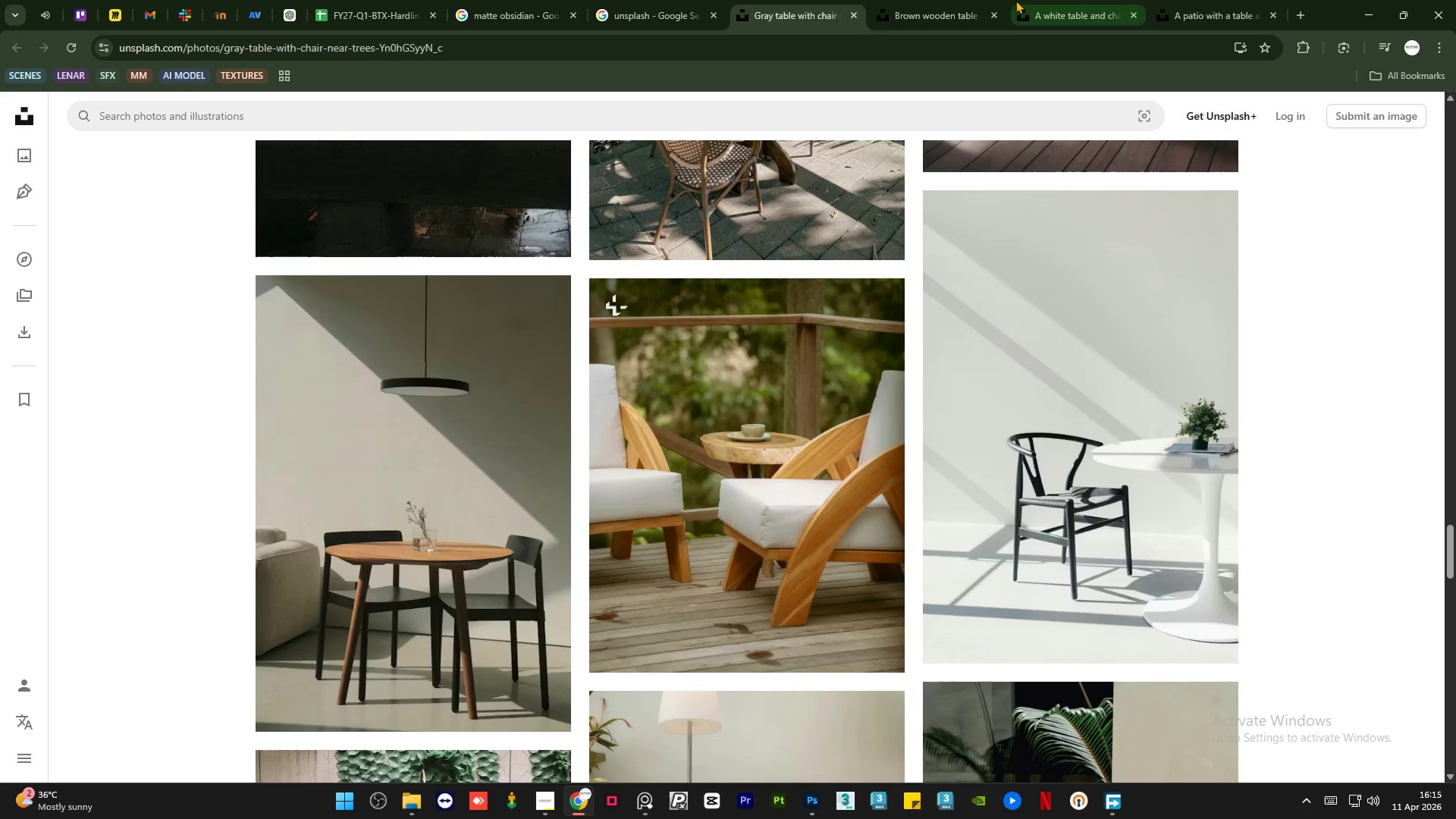 
left_click([923, 0])
 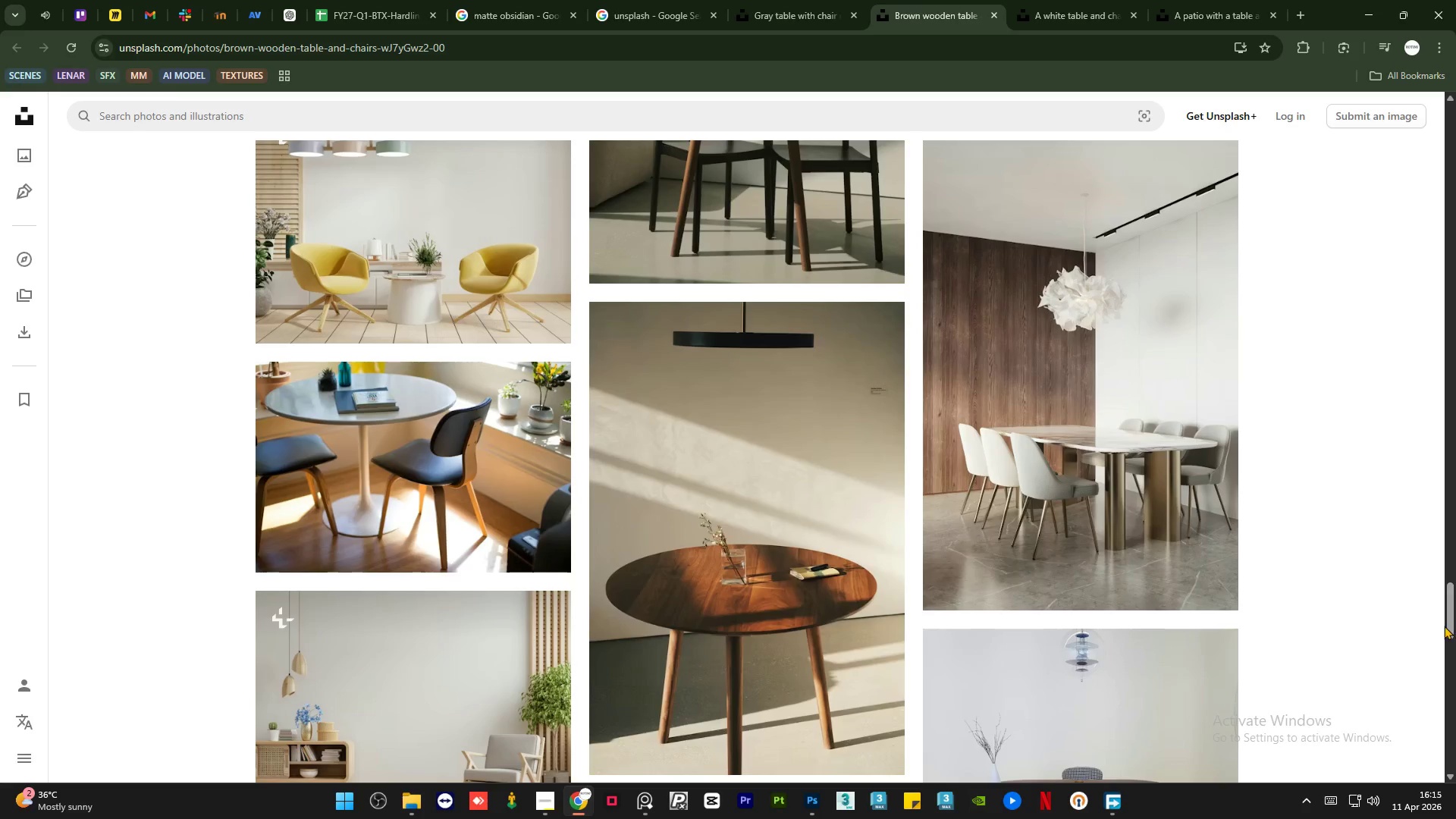 
left_click_drag(start_coordinate=[1449, 625], to_coordinate=[1430, 353])
 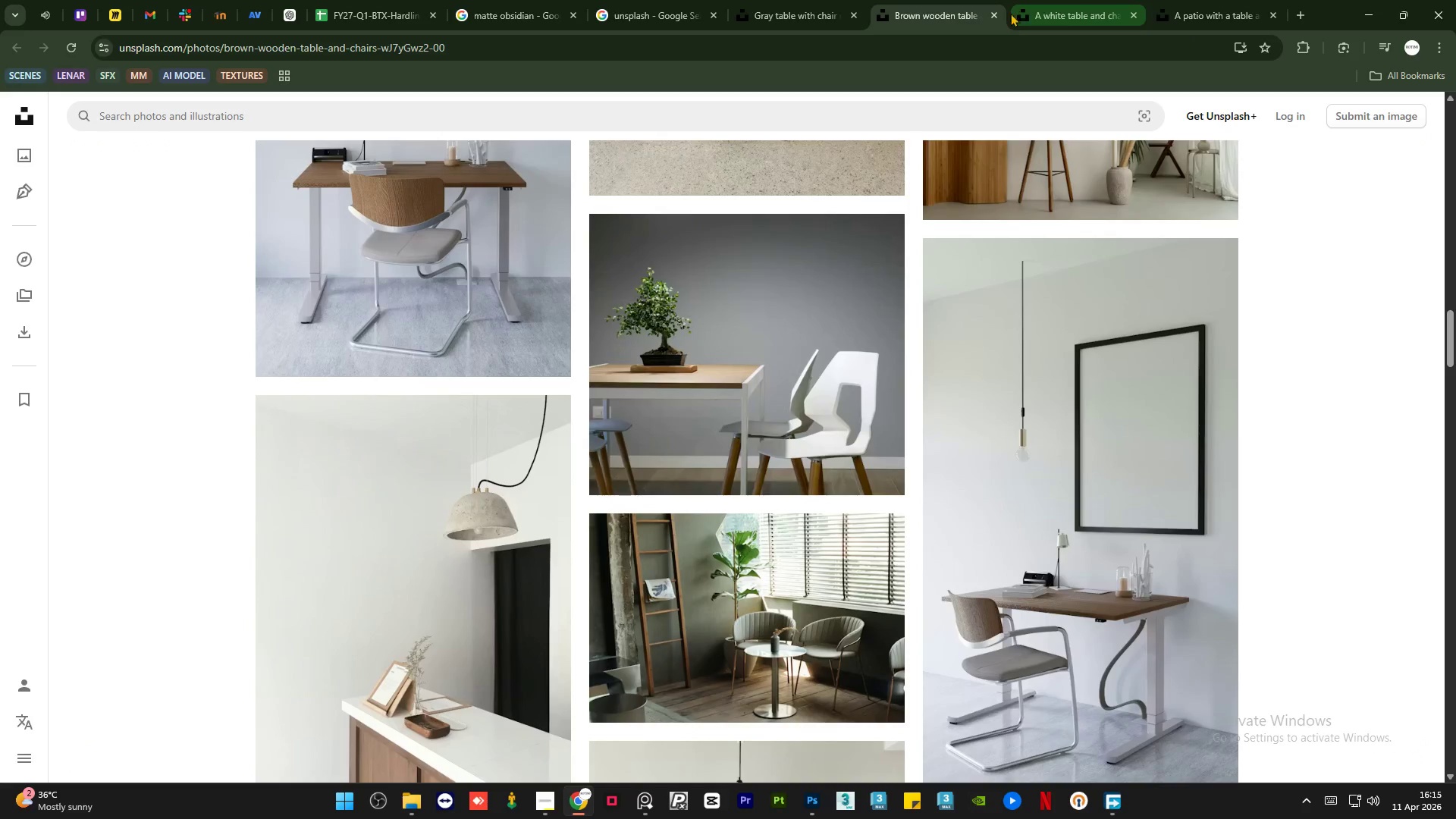 
left_click([994, 14])
 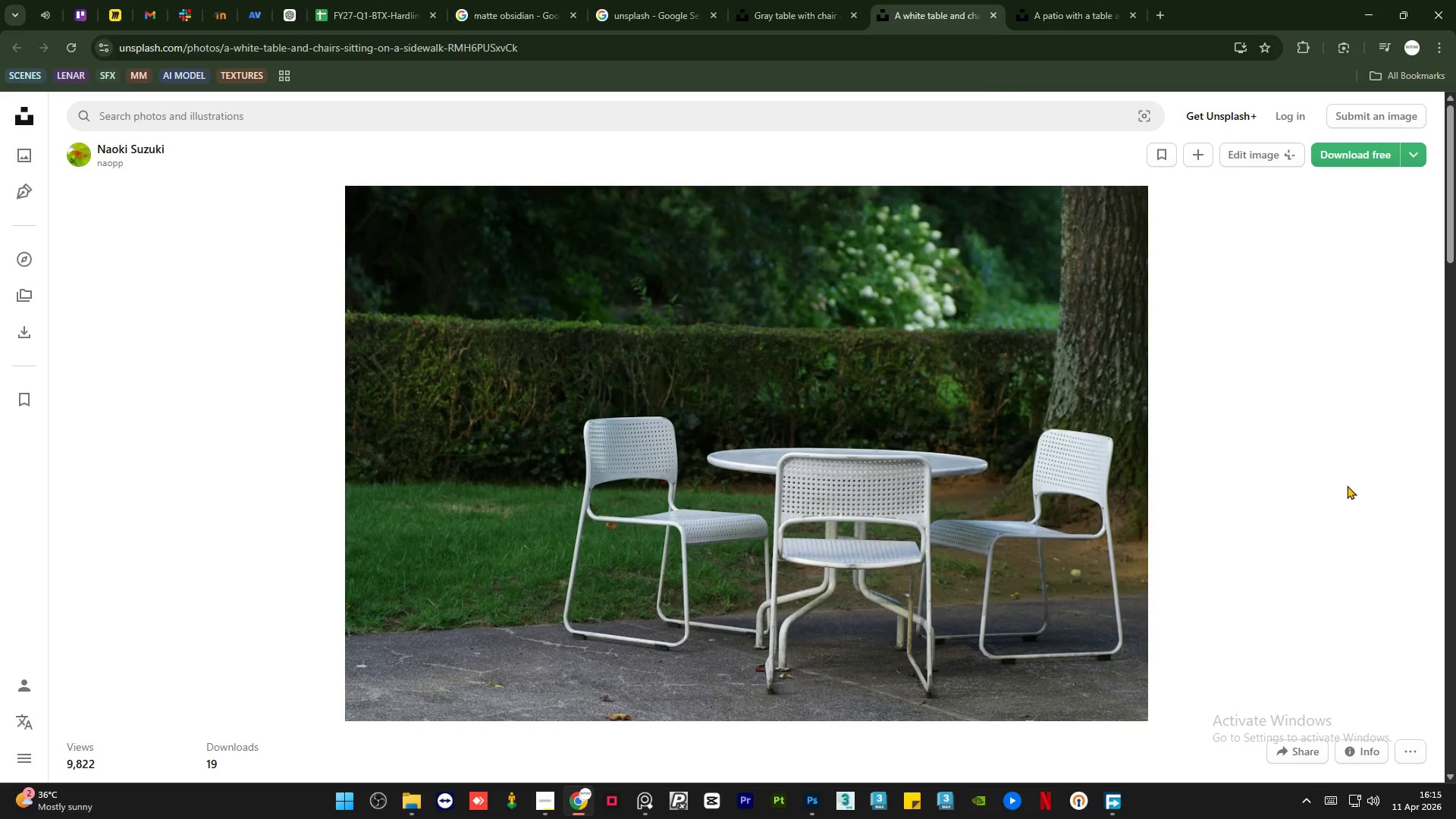 
scroll: coordinate [1363, 502], scroll_direction: down, amount: 13.0
 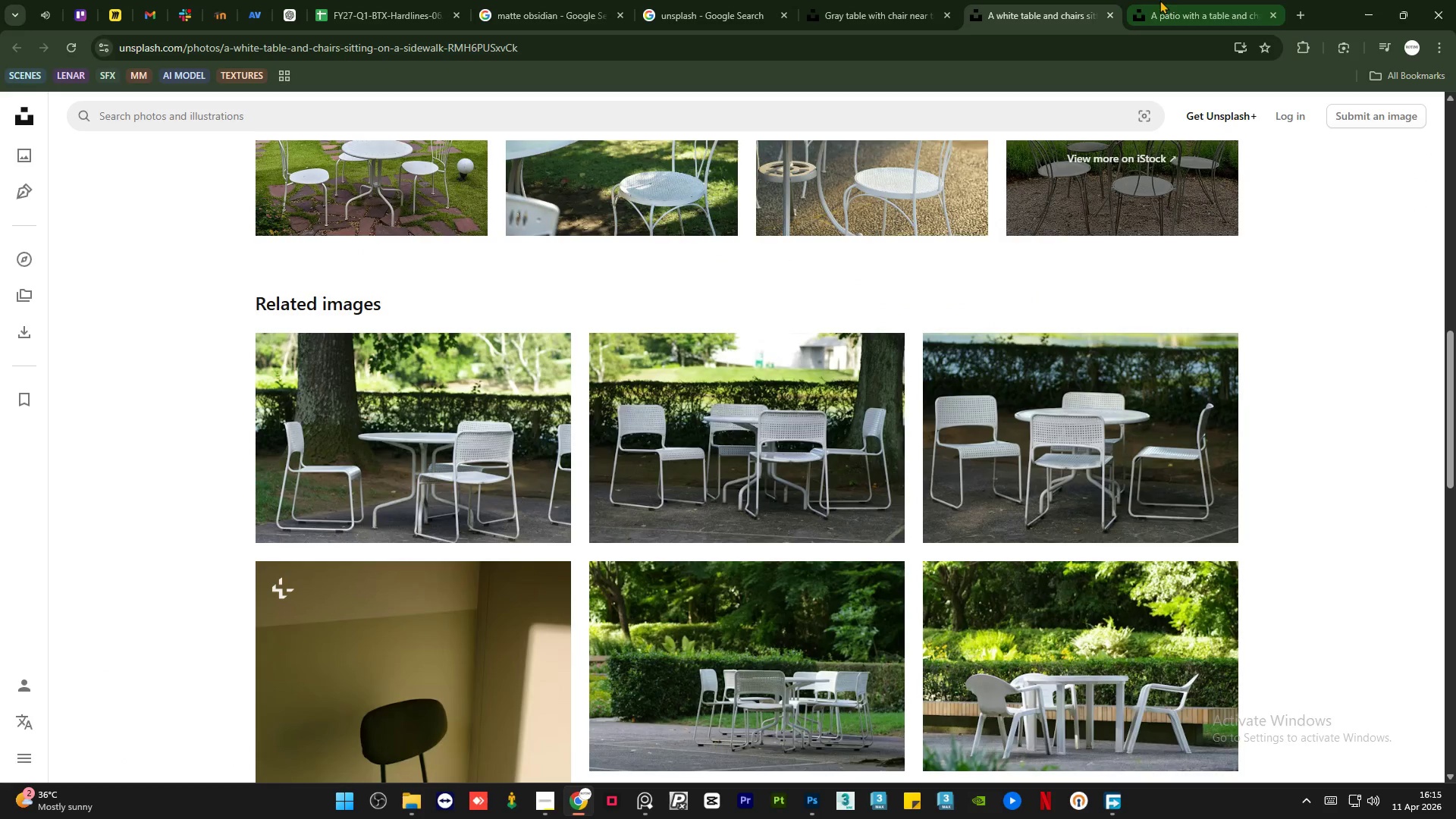 
left_click([1200, 0])
 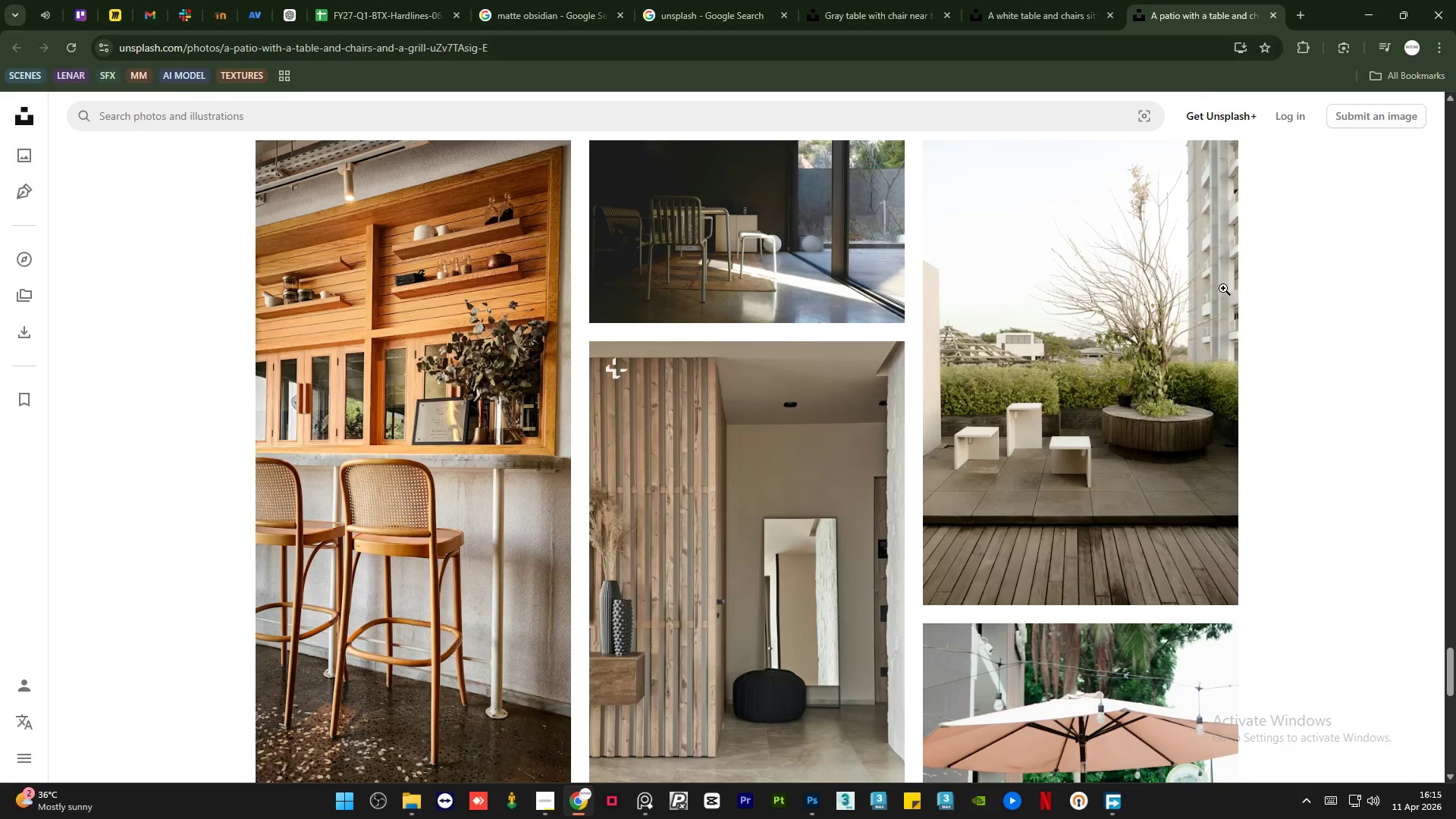 
scroll: coordinate [1325, 546], scroll_direction: up, amount: 8.0
 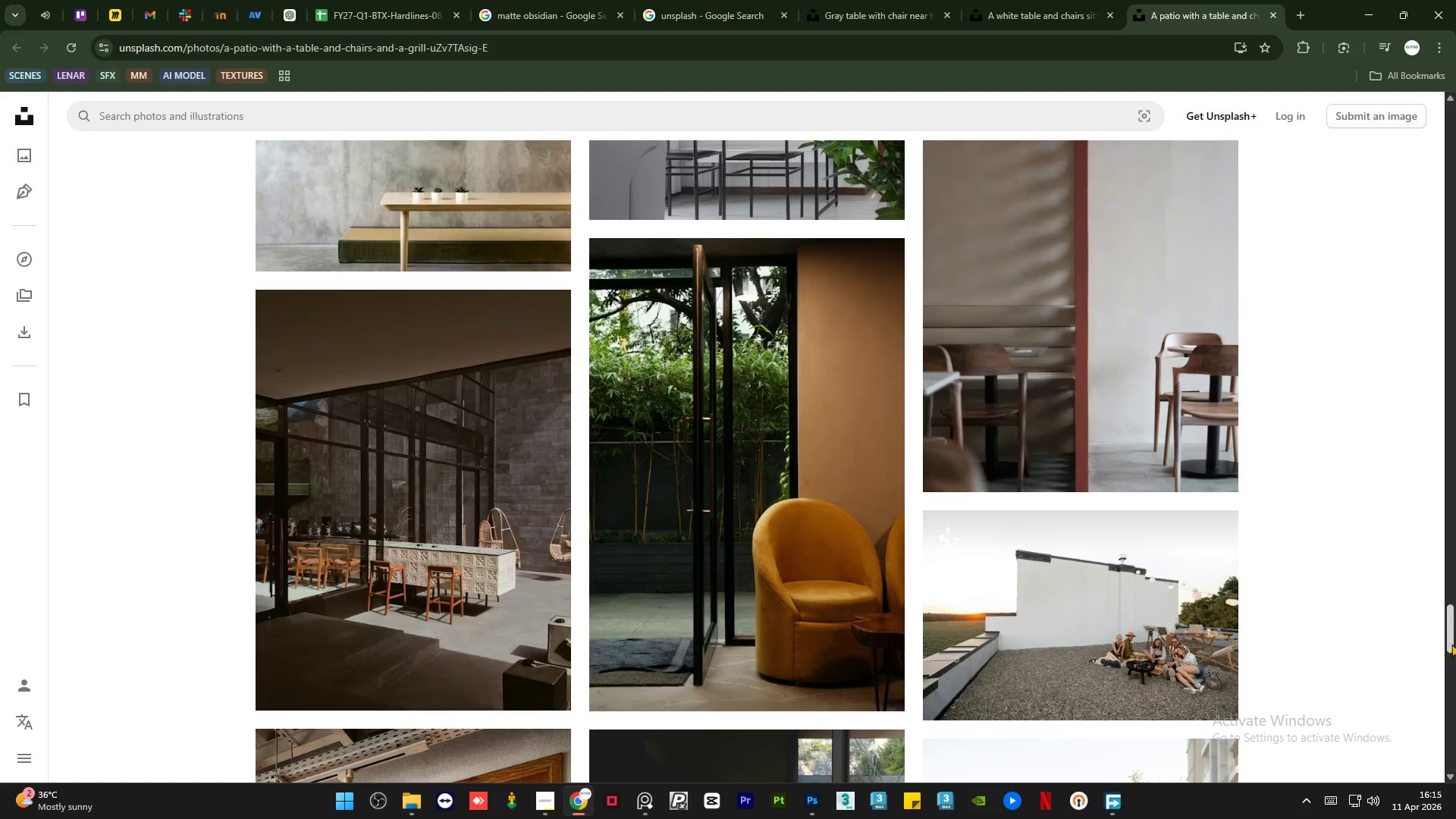 
left_click_drag(start_coordinate=[1449, 635], to_coordinate=[1455, 96])
 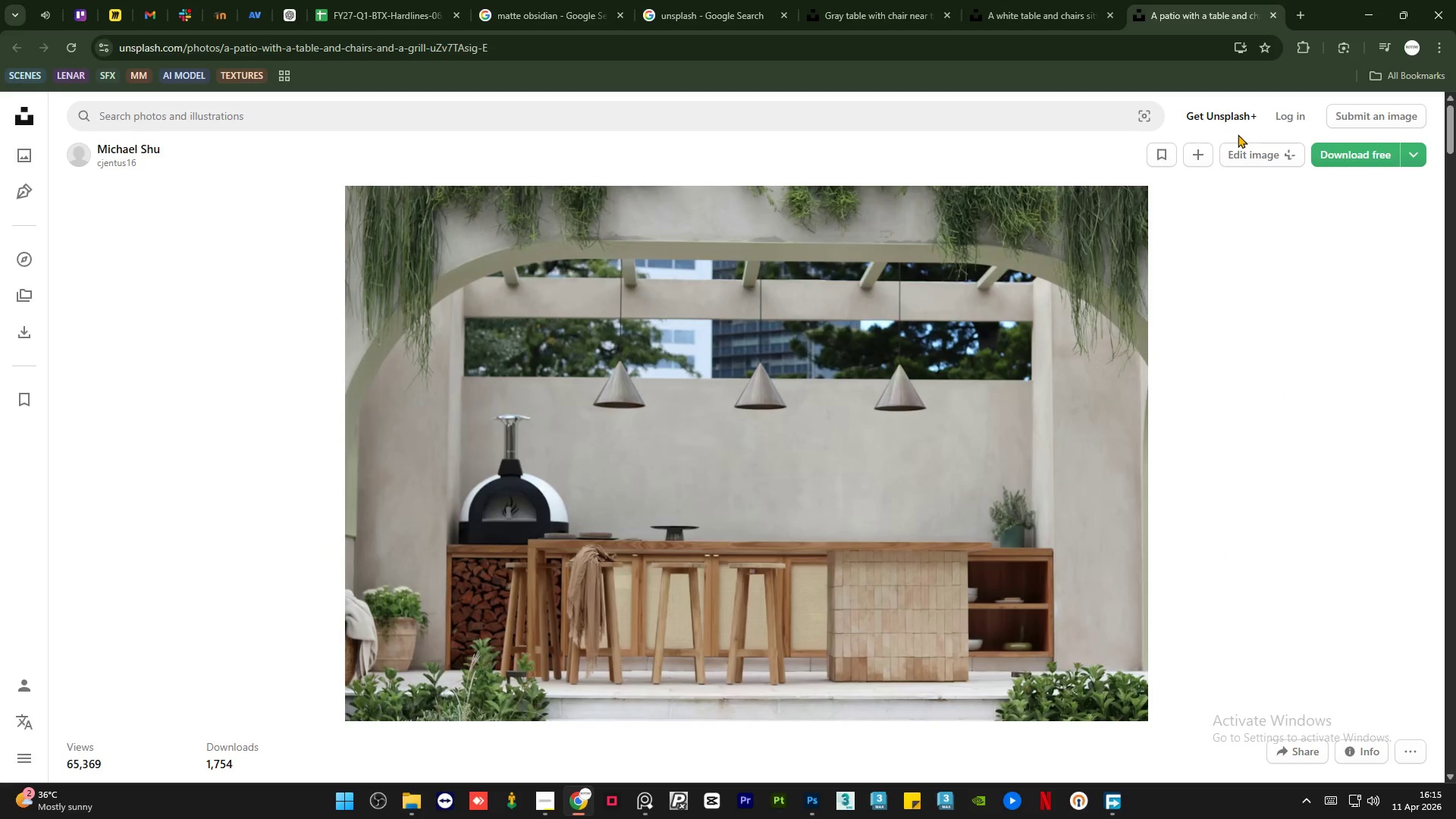 
scroll: coordinate [838, 501], scroll_direction: down, amount: 20.0
 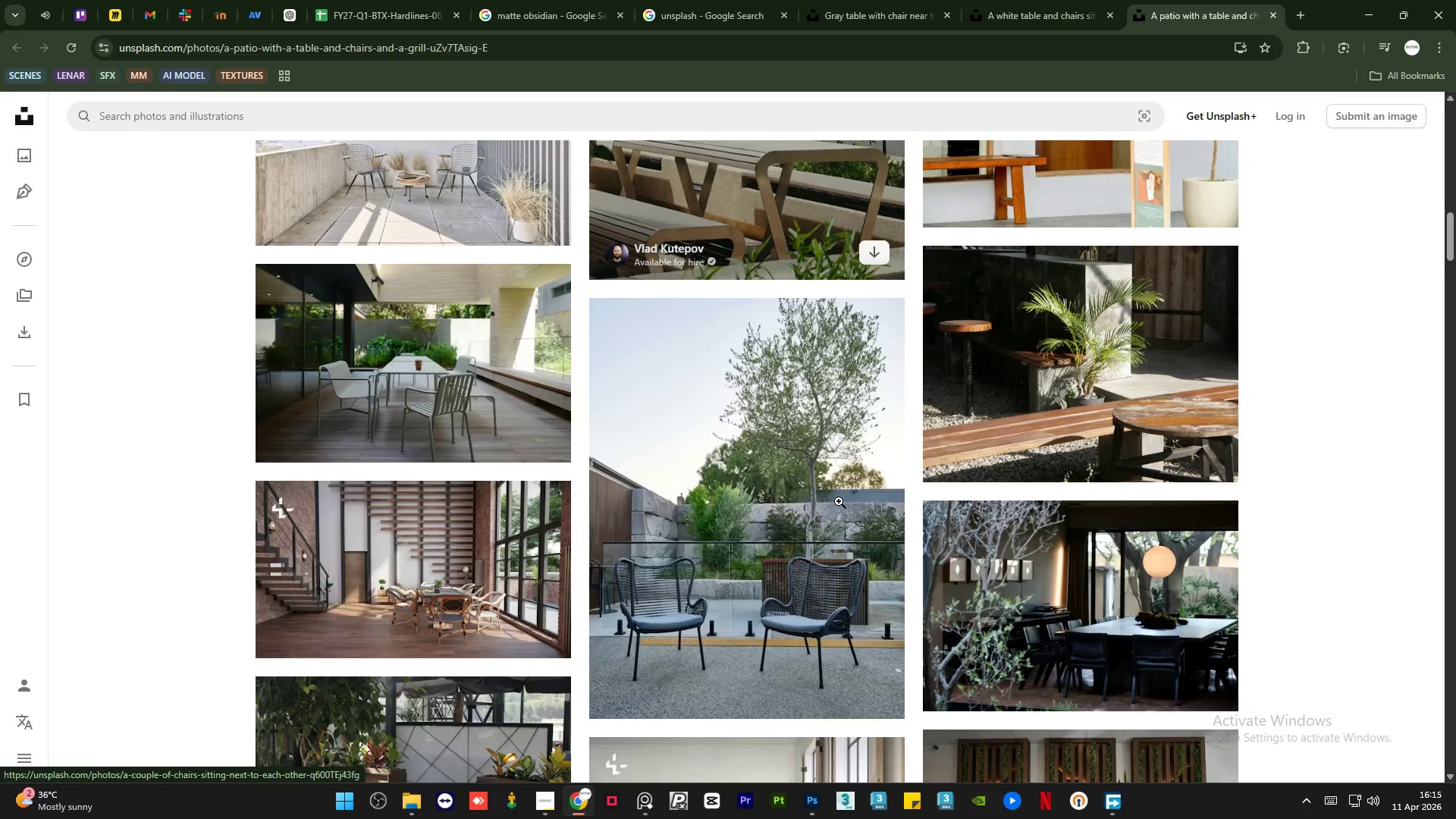 
scroll: coordinate [438, 378], scroll_direction: up, amount: 8.0
 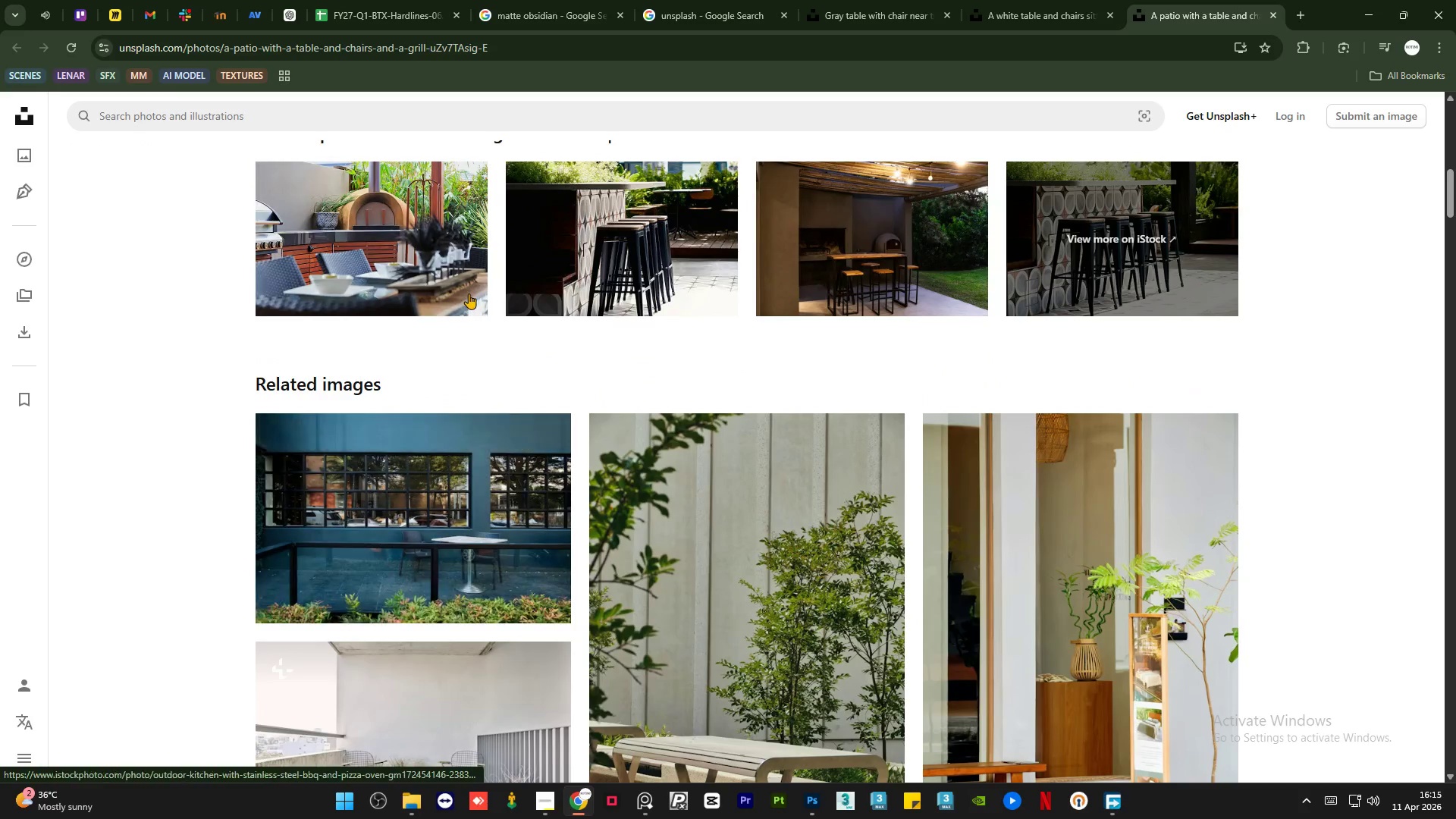 
scroll: coordinate [949, 616], scroll_direction: down, amount: 11.0
 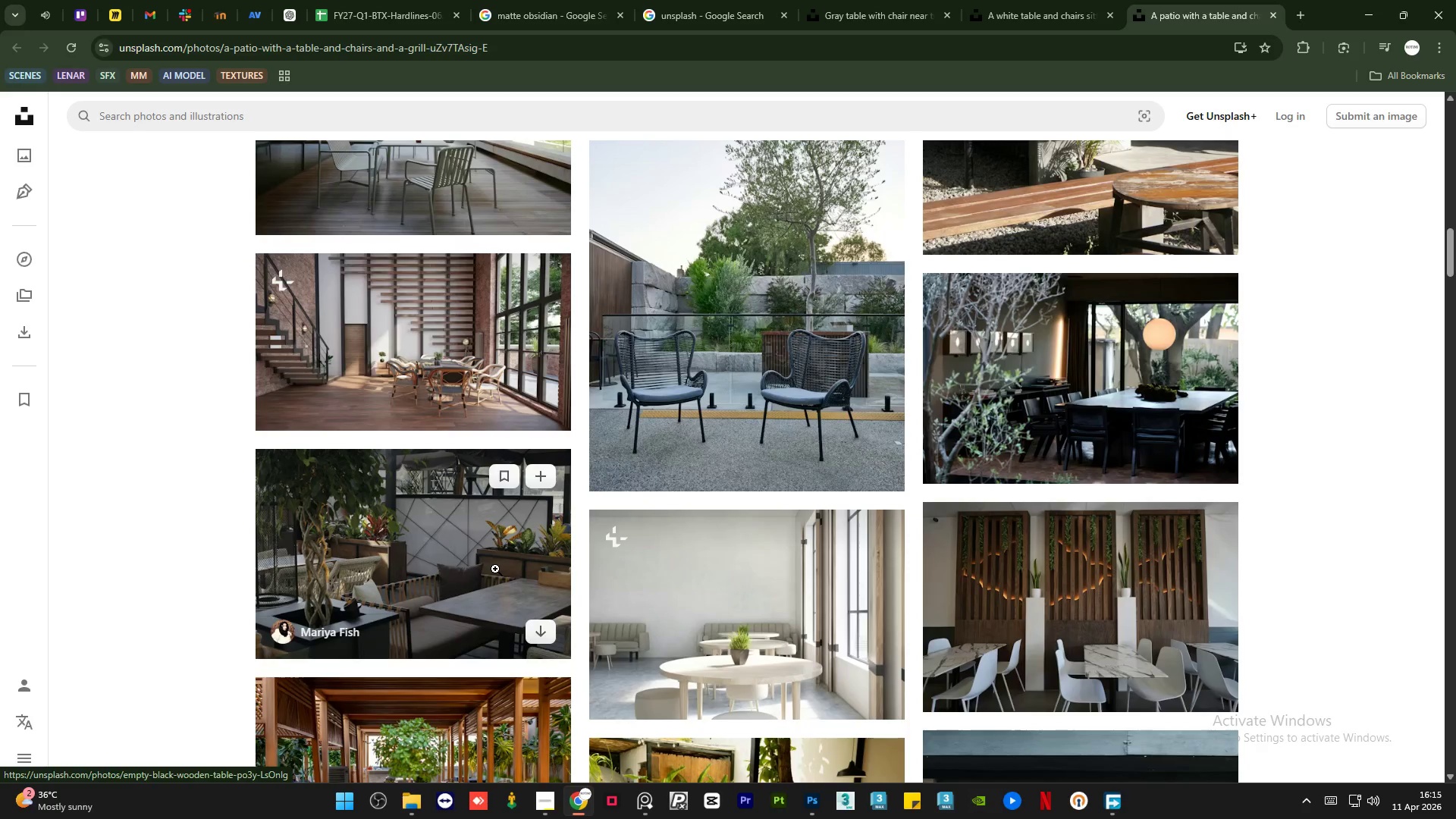 
scroll: coordinate [1057, 516], scroll_direction: up, amount: 1.0
 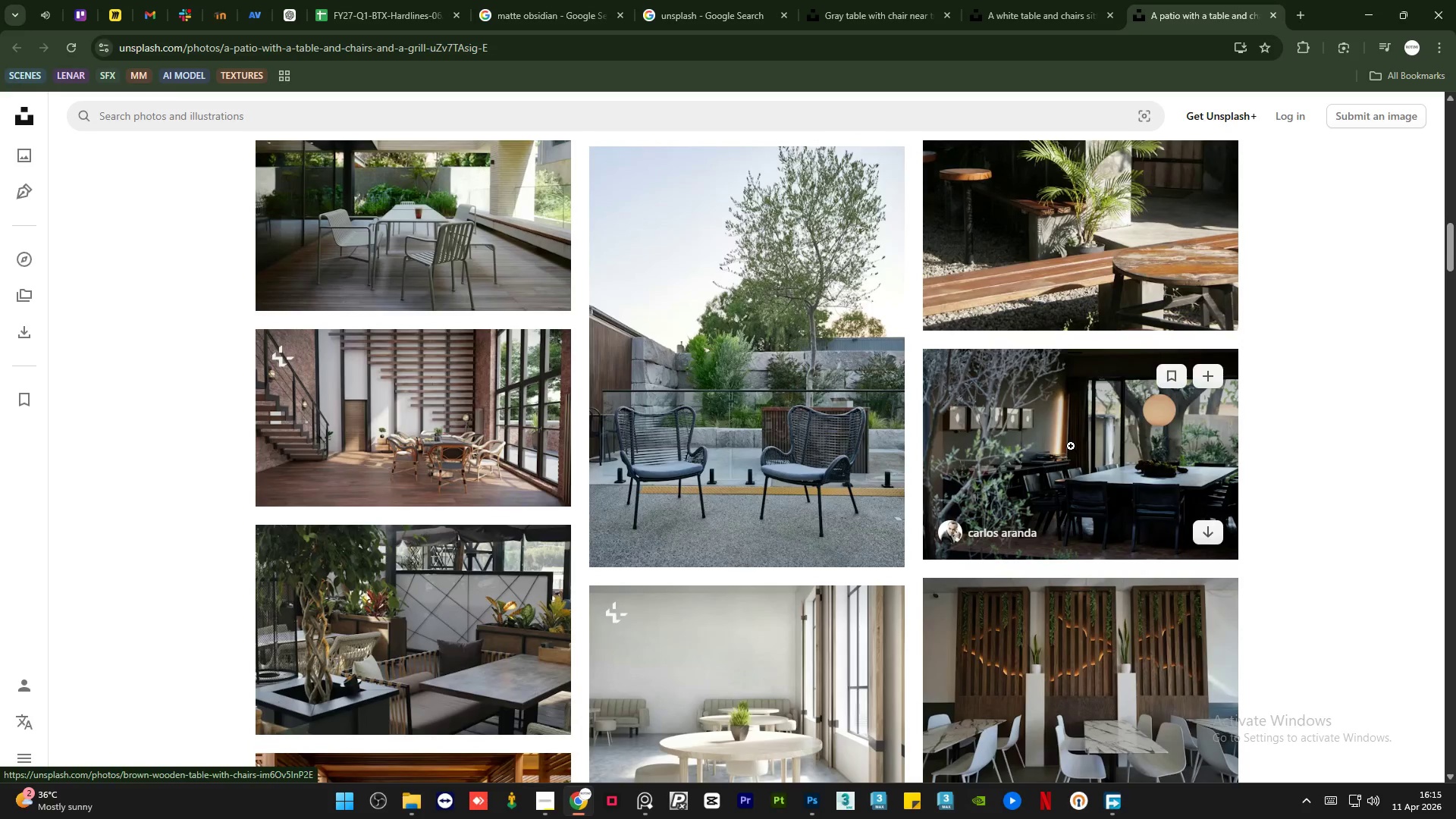 
scroll: coordinate [720, 435], scroll_direction: down, amount: 25.0
 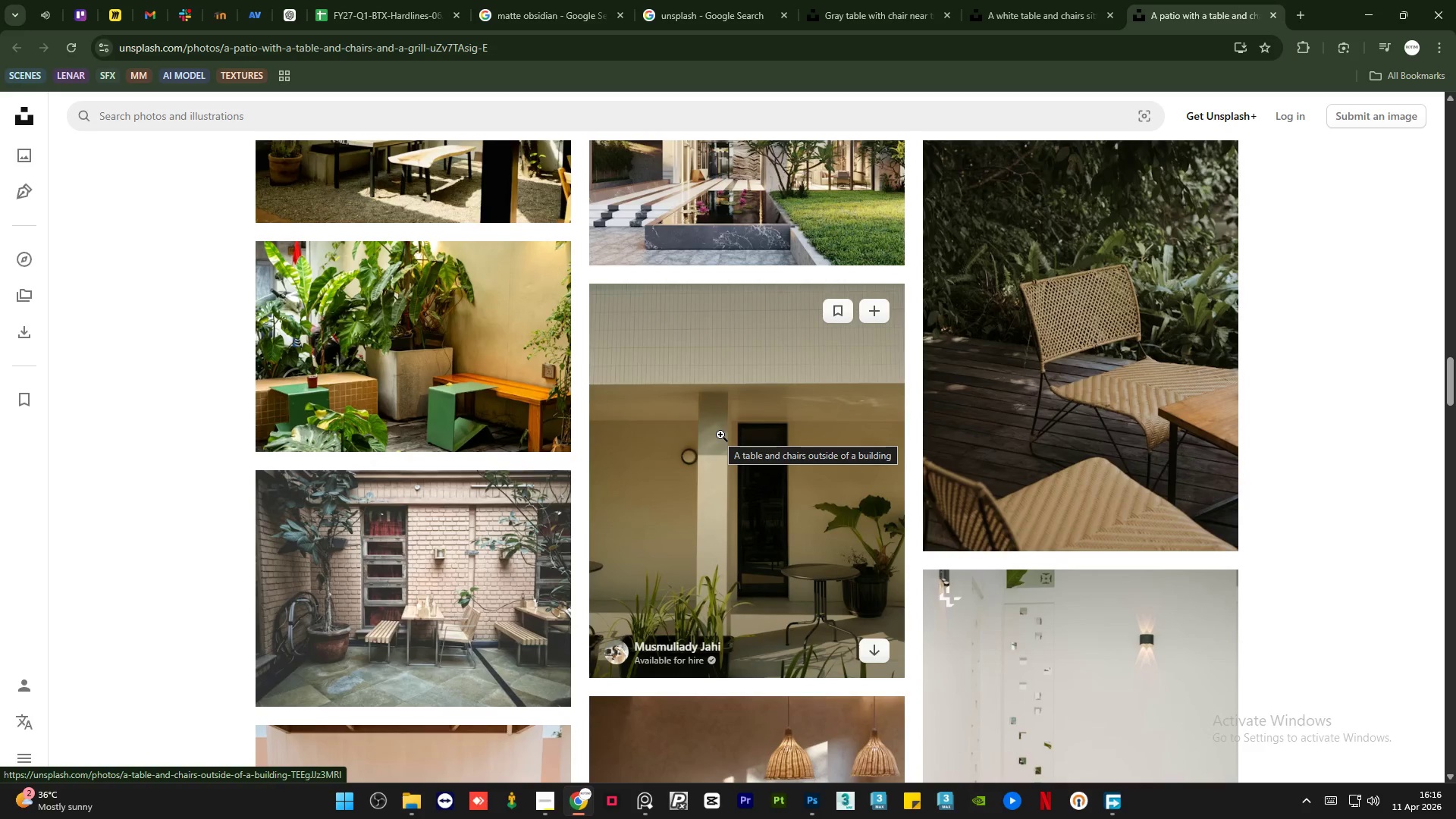 
scroll: coordinate [720, 435], scroll_direction: down, amount: 4.0
 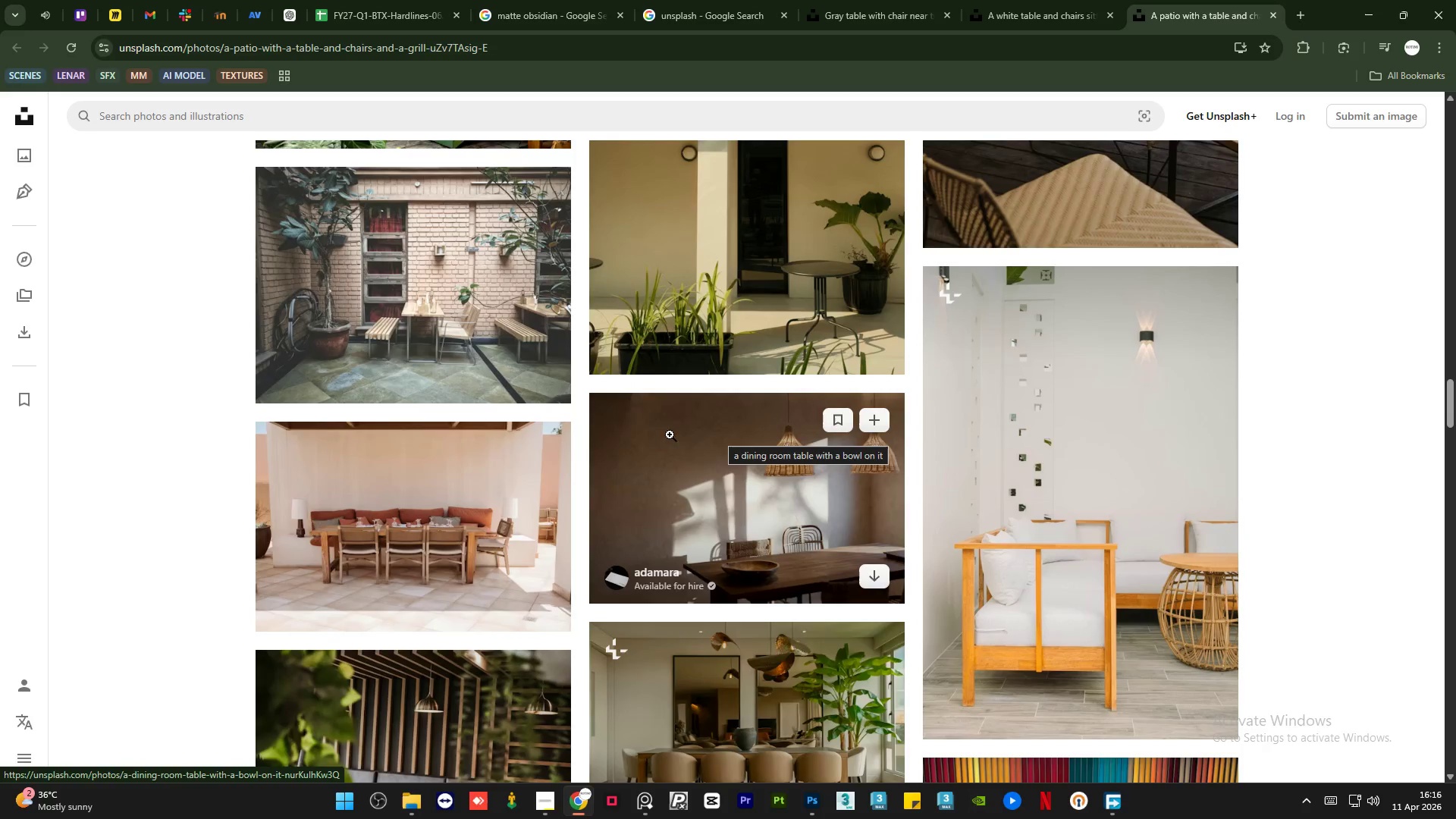 
scroll: coordinate [610, 450], scroll_direction: up, amount: 1.0
 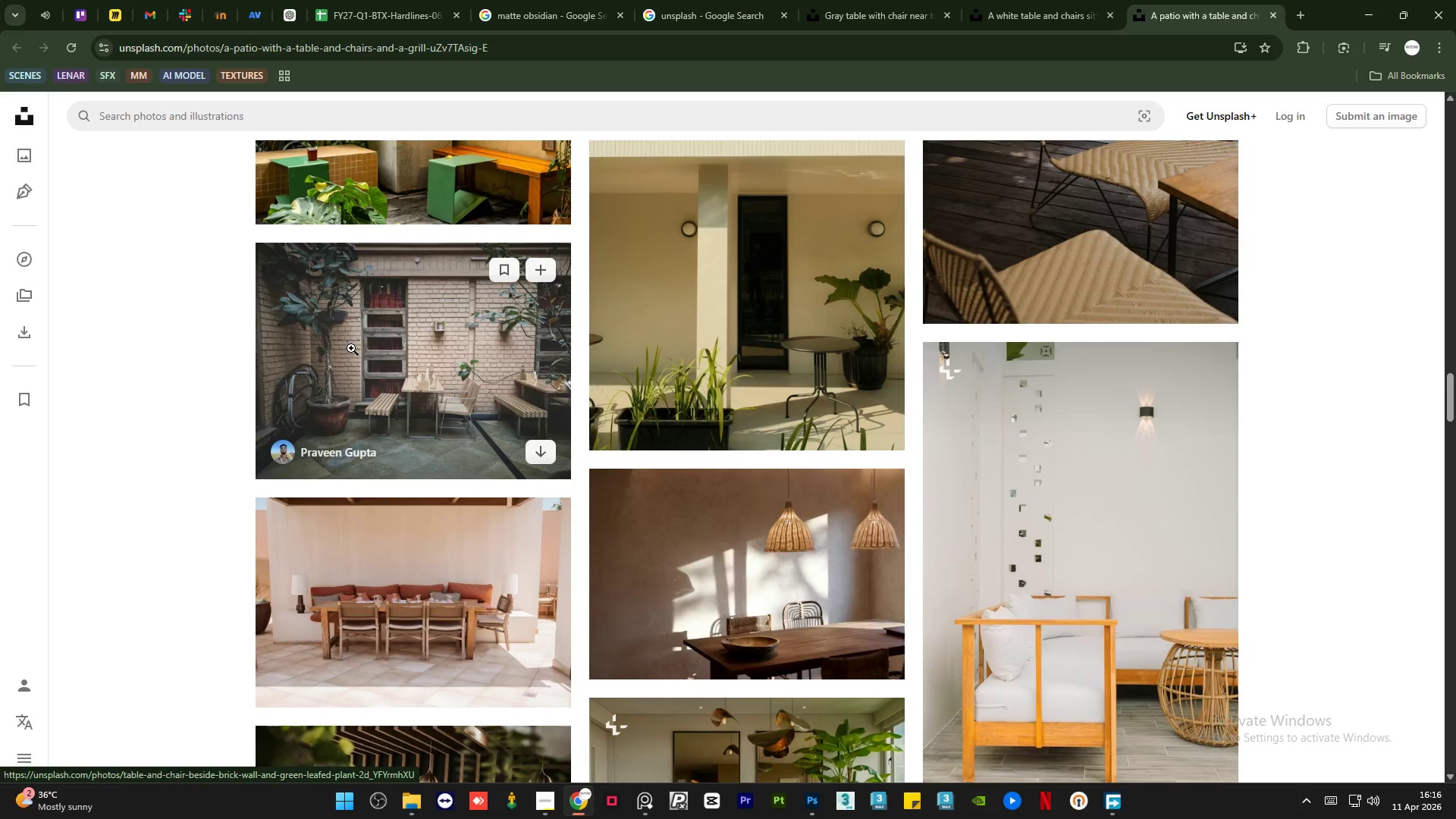 
middle_click([448, 362])
 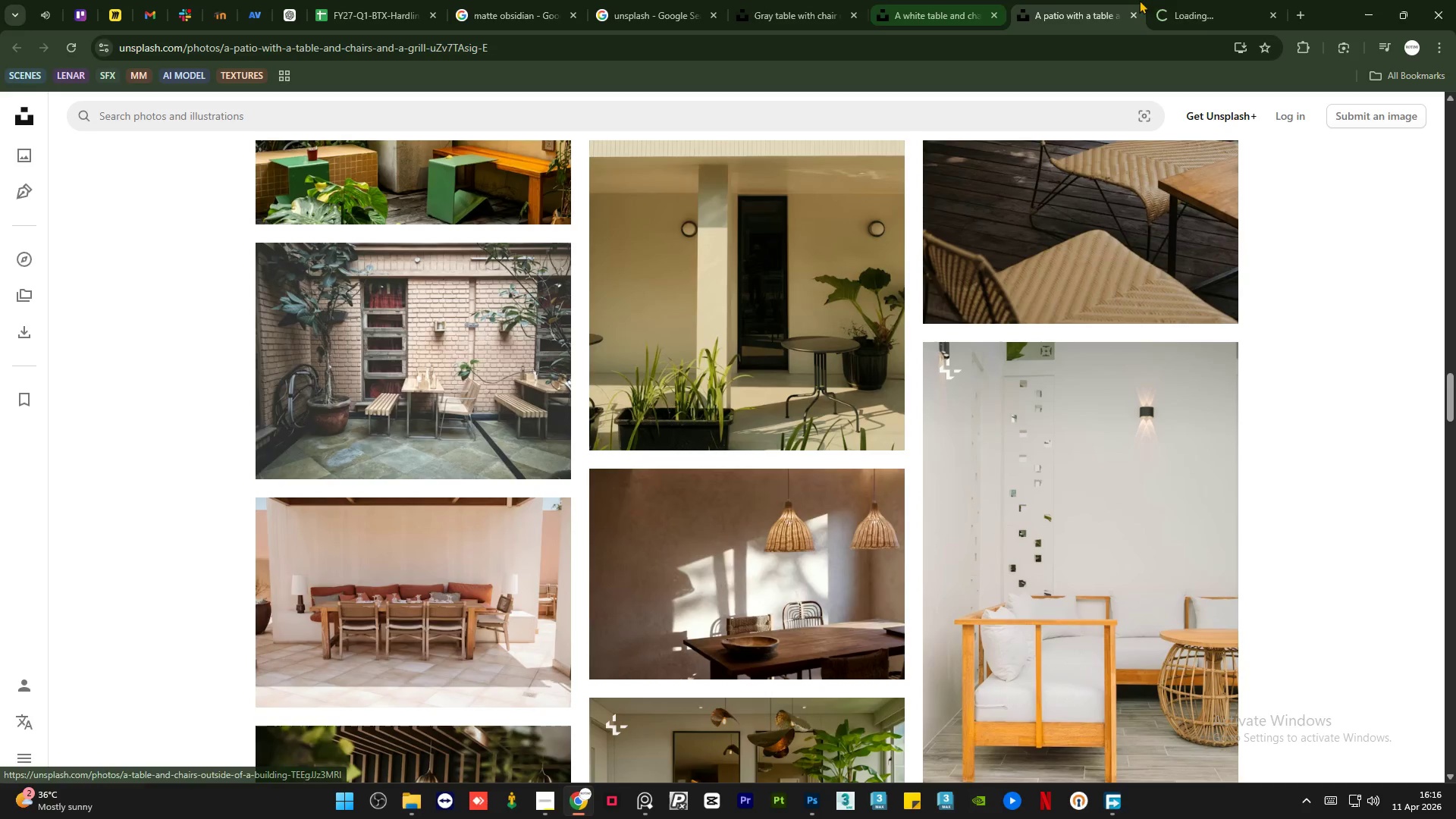 
left_click([1179, 0])
 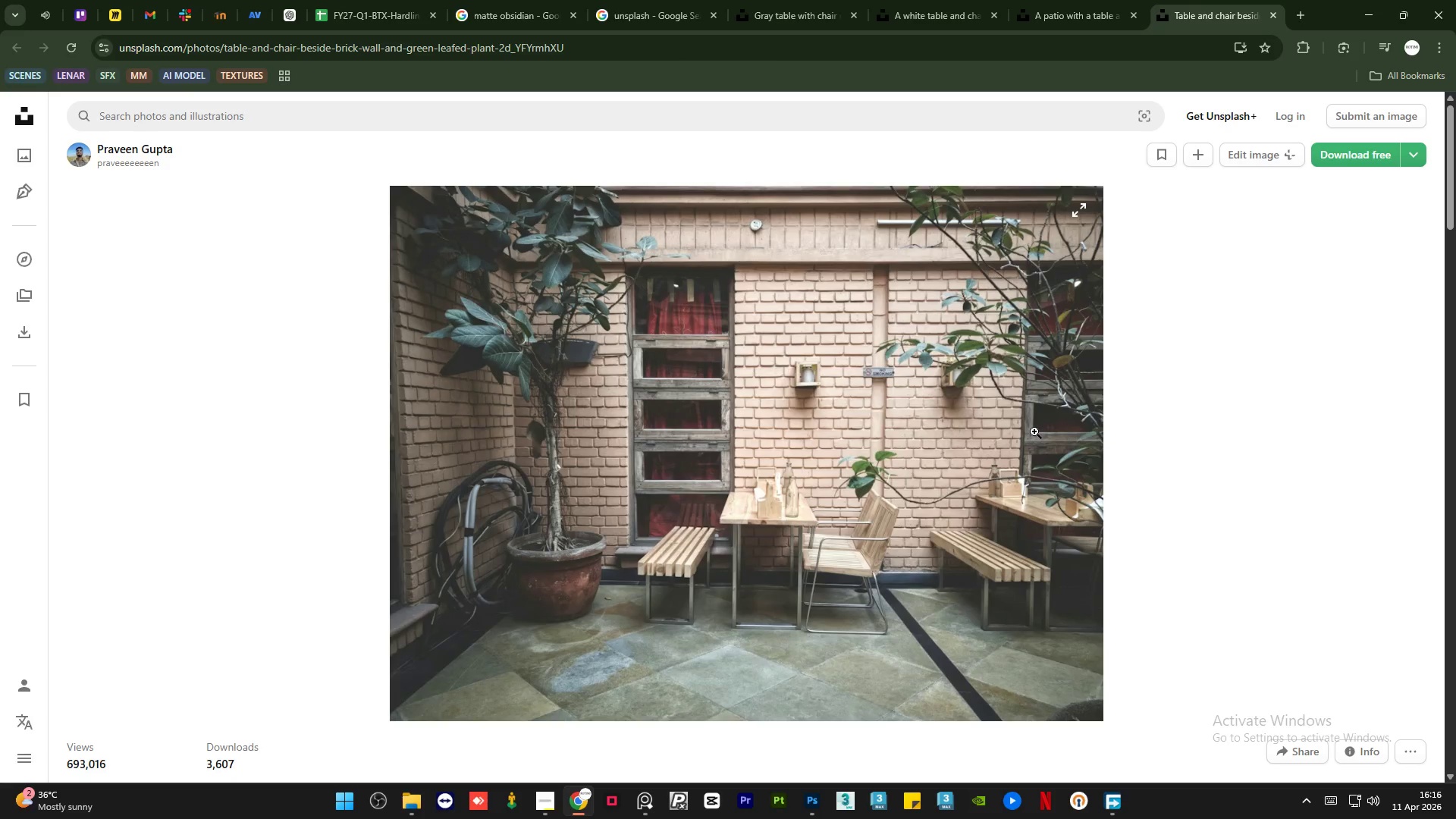 
scroll: coordinate [1034, 431], scroll_direction: down, amount: 6.0
 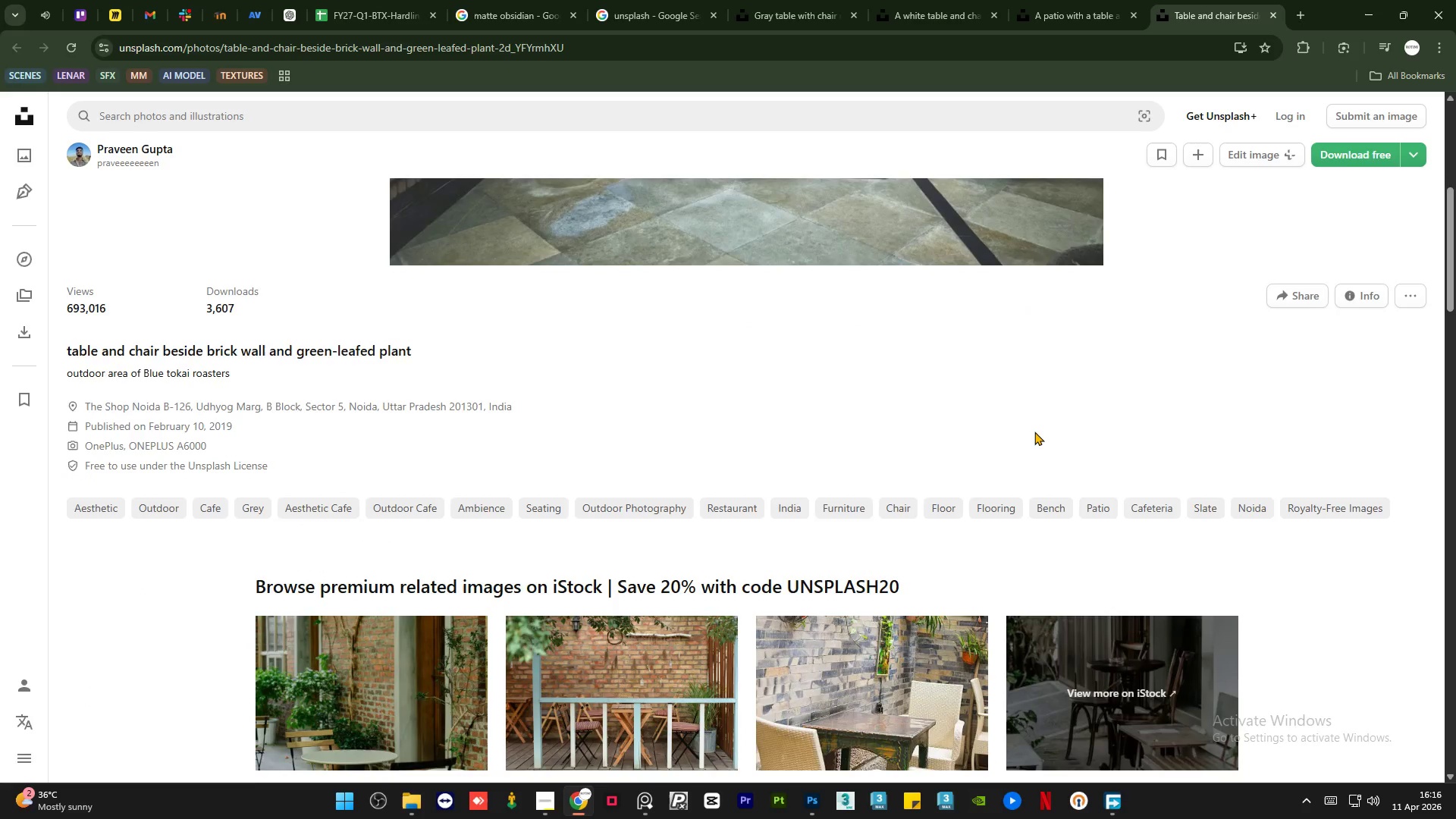 
scroll: coordinate [1034, 432], scroll_direction: up, amount: 6.0
 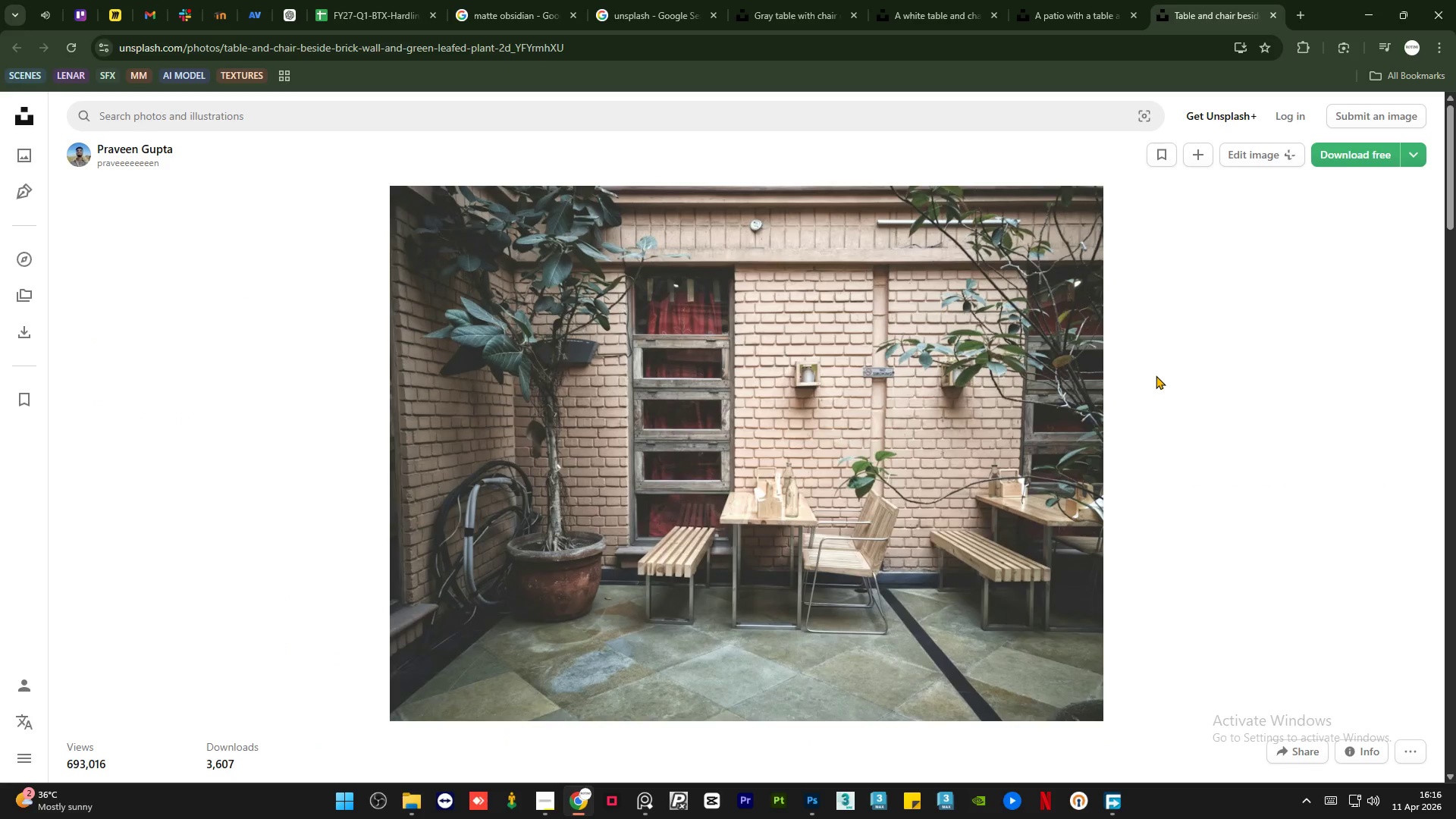 
scroll: coordinate [1242, 450], scroll_direction: down, amount: 28.0
 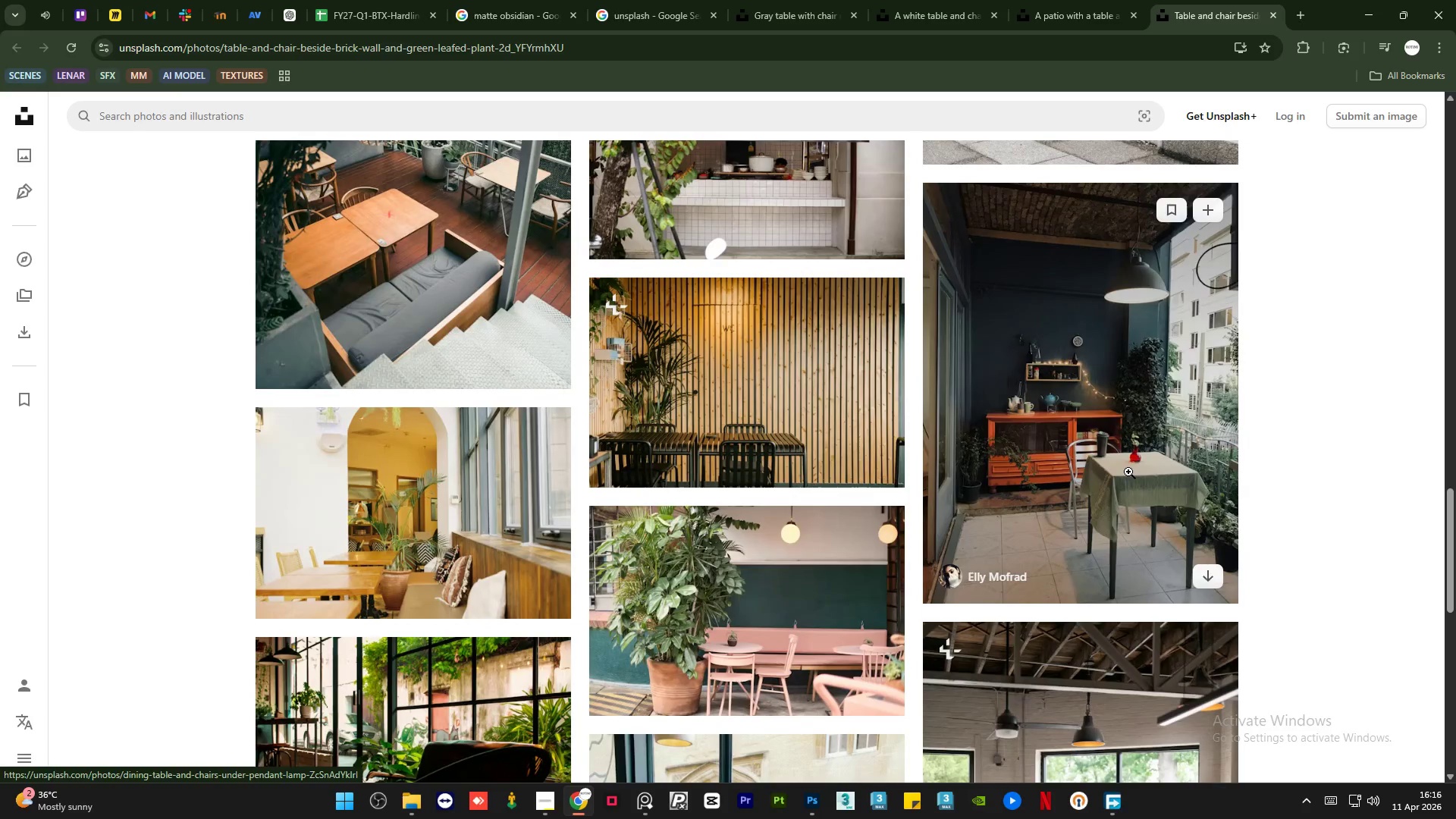 
scroll: coordinate [1068, 482], scroll_direction: down, amount: 22.0
 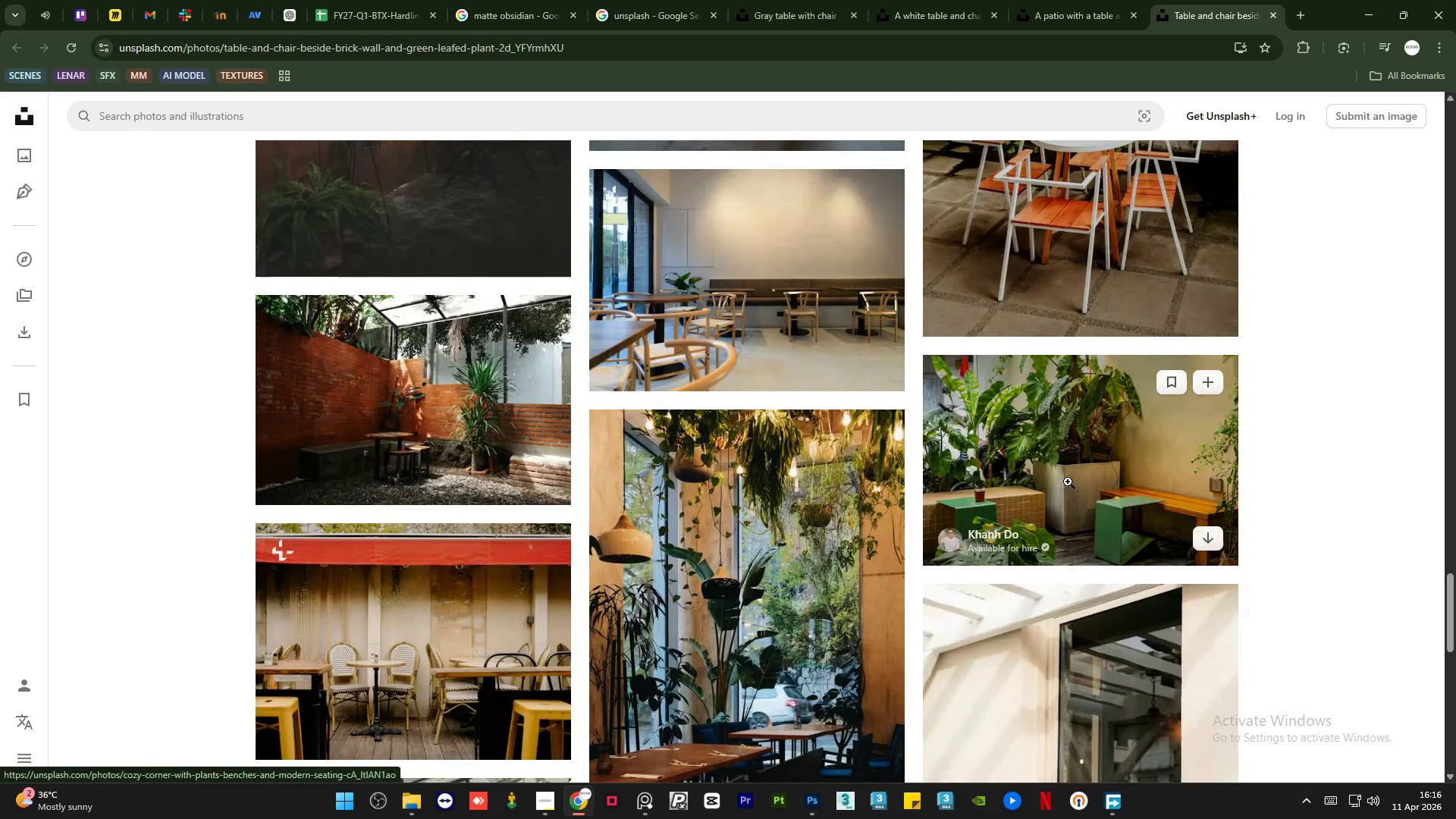 
scroll: coordinate [1068, 482], scroll_direction: down, amount: 3.0
 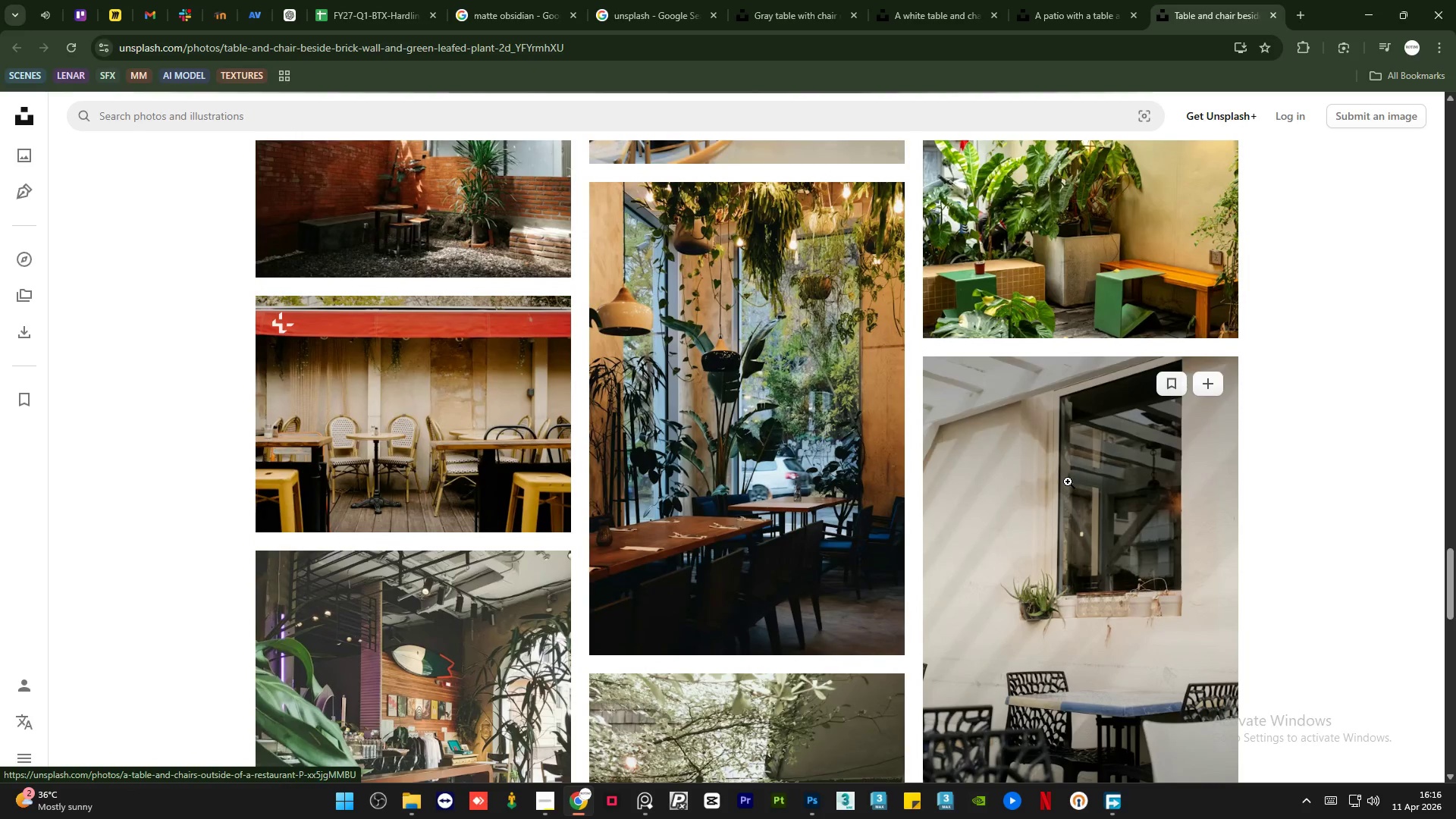 
scroll: coordinate [1068, 482], scroll_direction: up, amount: 3.0
 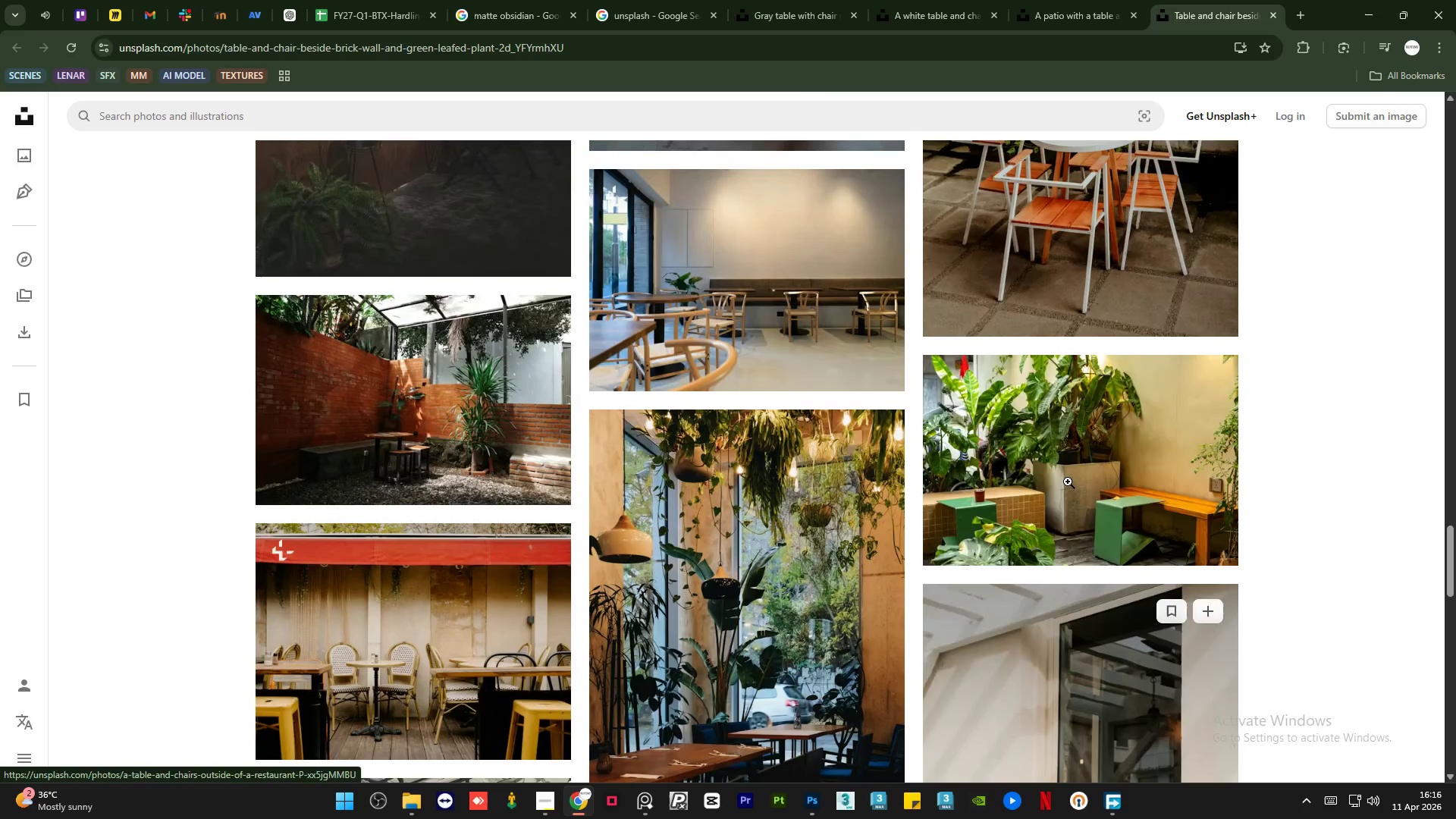 
scroll: coordinate [1066, 483], scroll_direction: down, amount: 22.0
 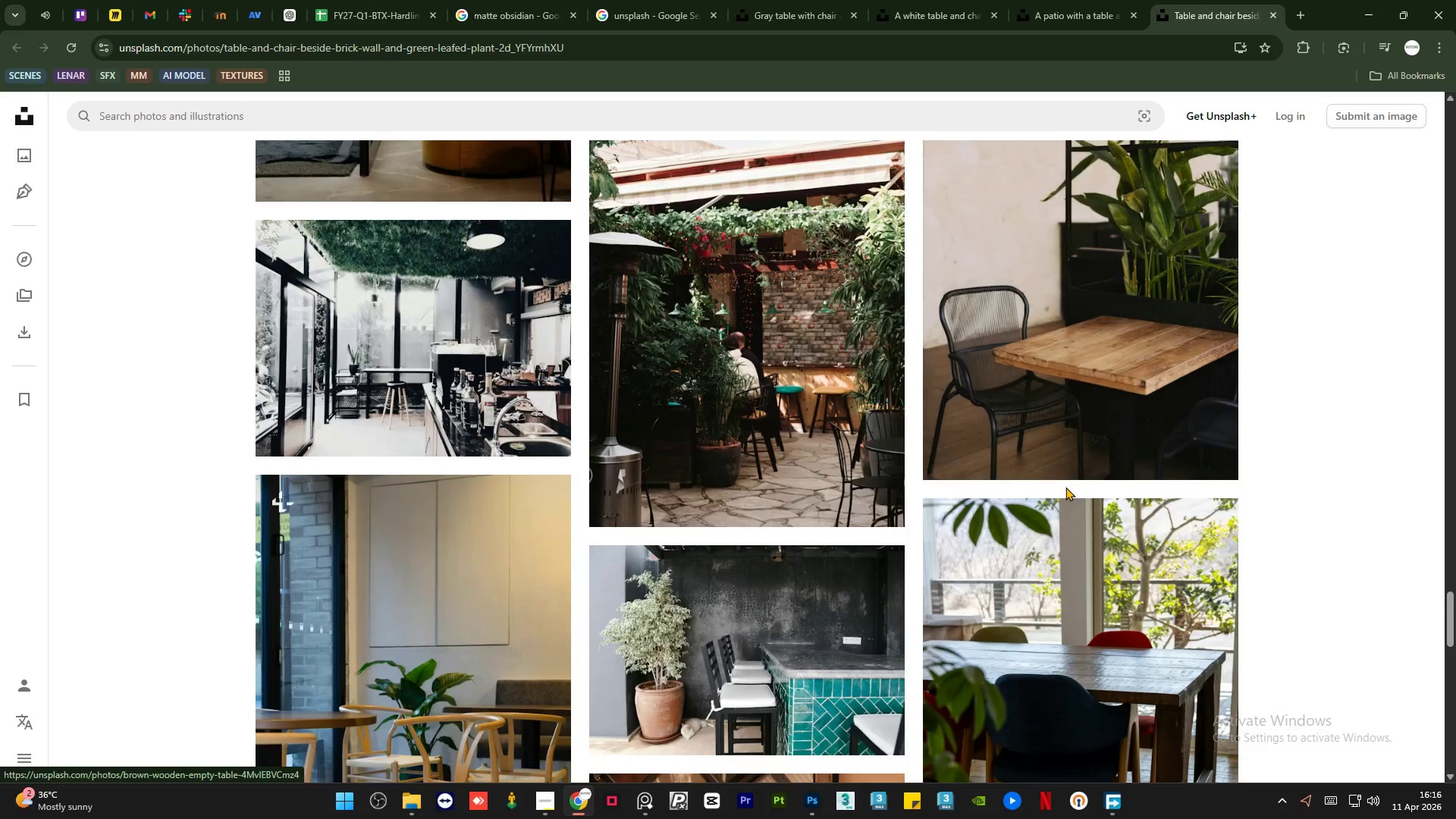 
scroll: coordinate [1066, 483], scroll_direction: down, amount: 9.0
 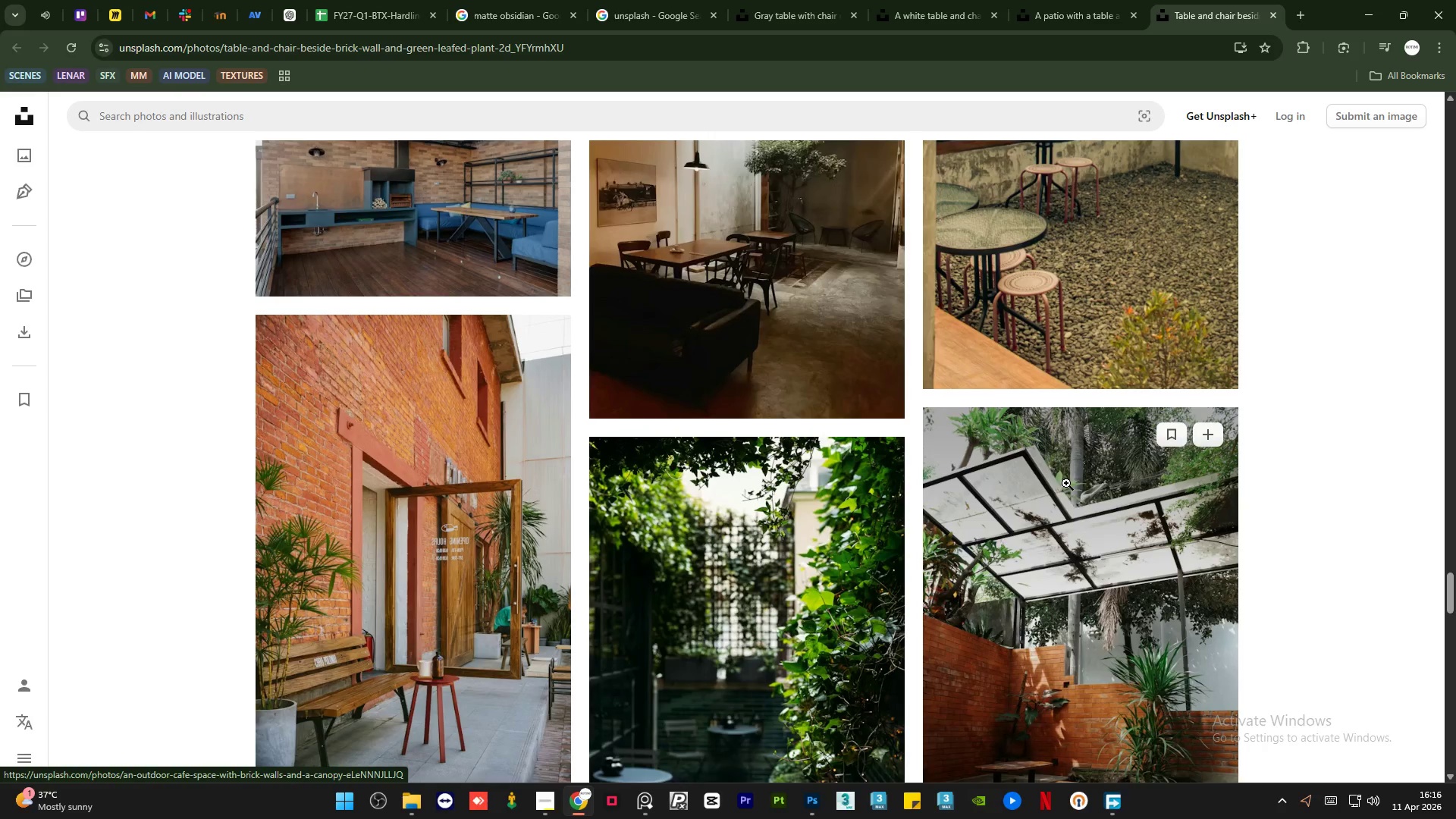 
scroll: coordinate [1066, 483], scroll_direction: up, amount: 2.0
 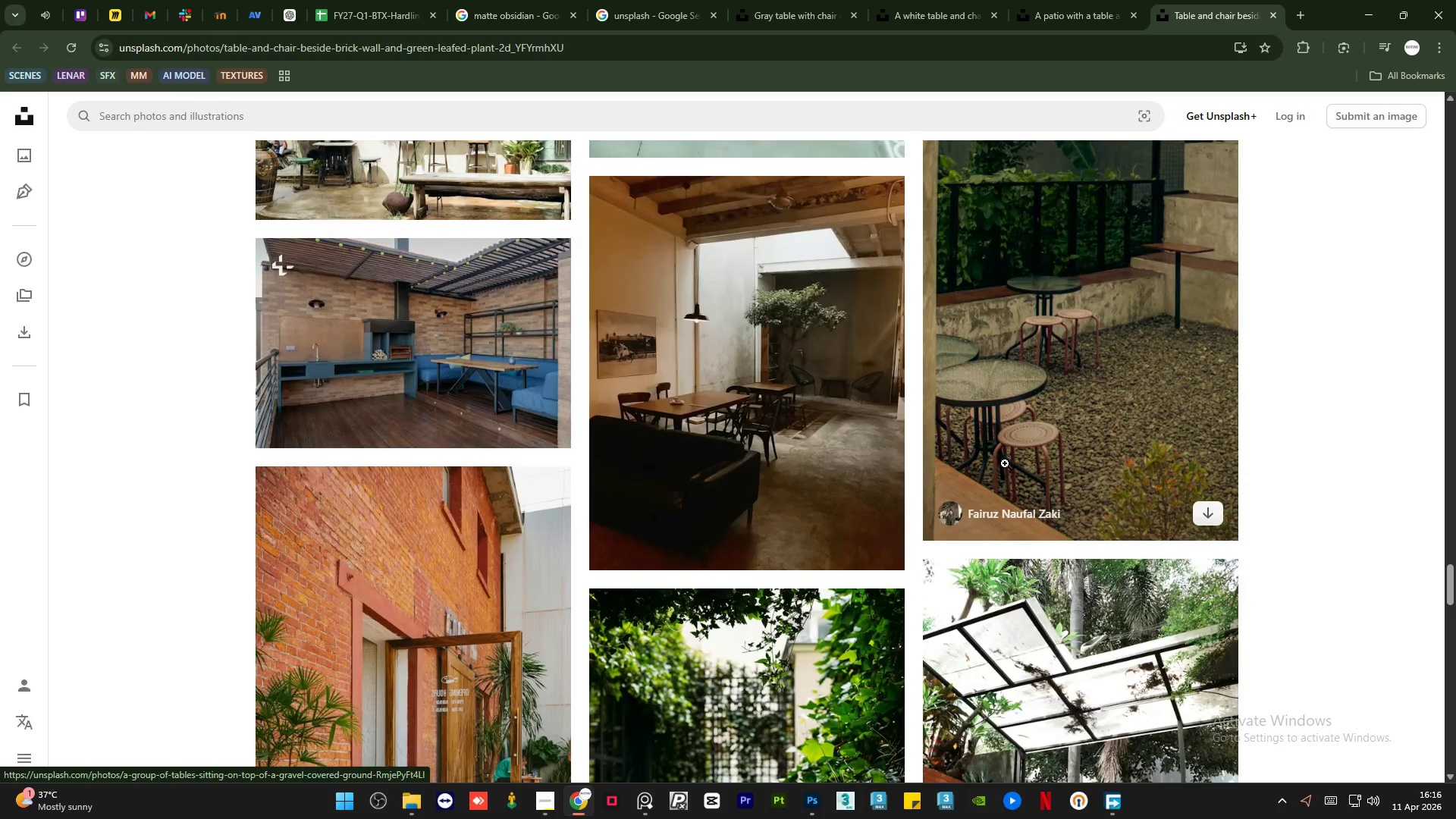 
scroll: coordinate [1003, 473], scroll_direction: down, amount: 18.0
 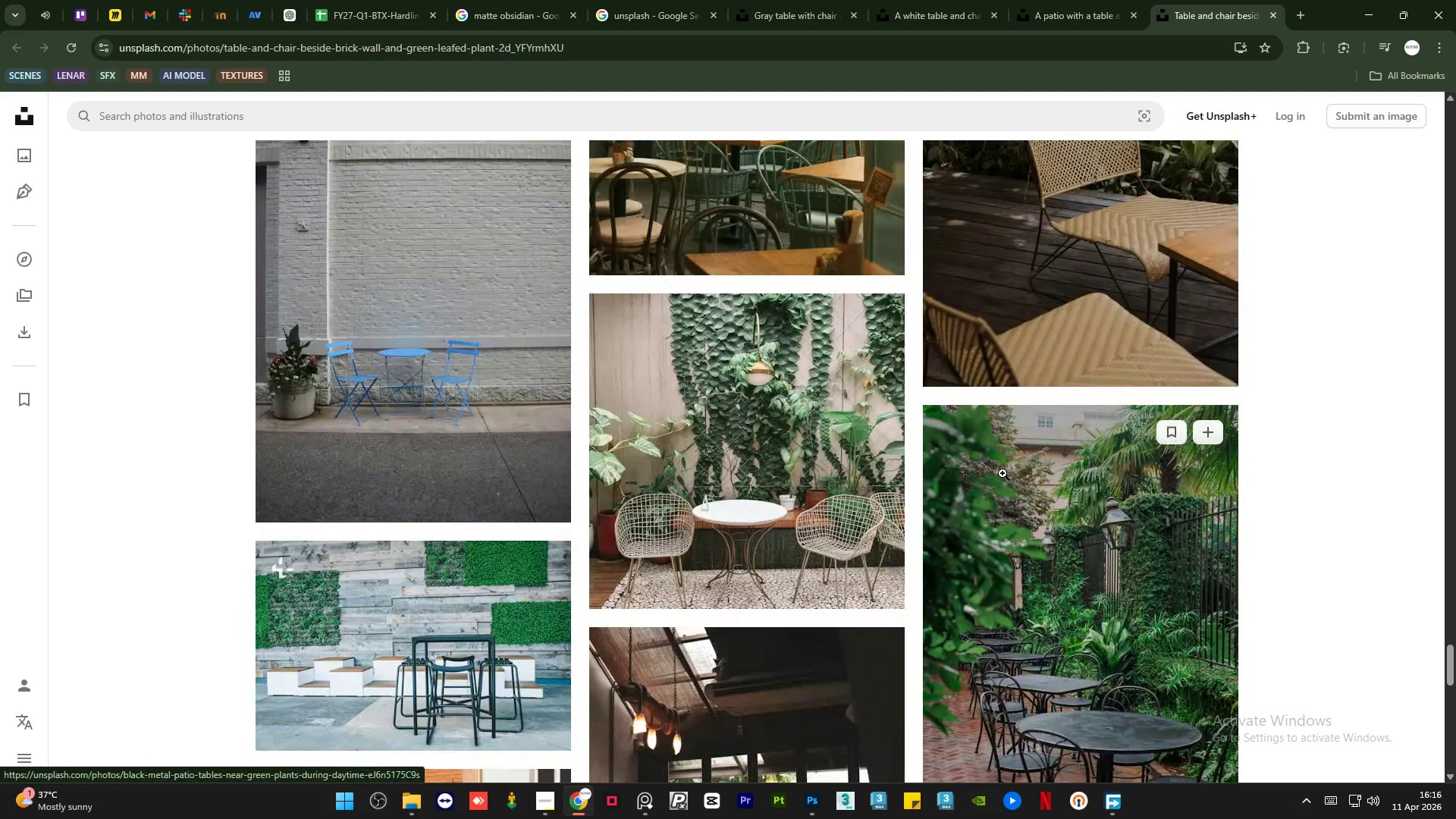 
scroll: coordinate [1003, 473], scroll_direction: up, amount: 1.0
 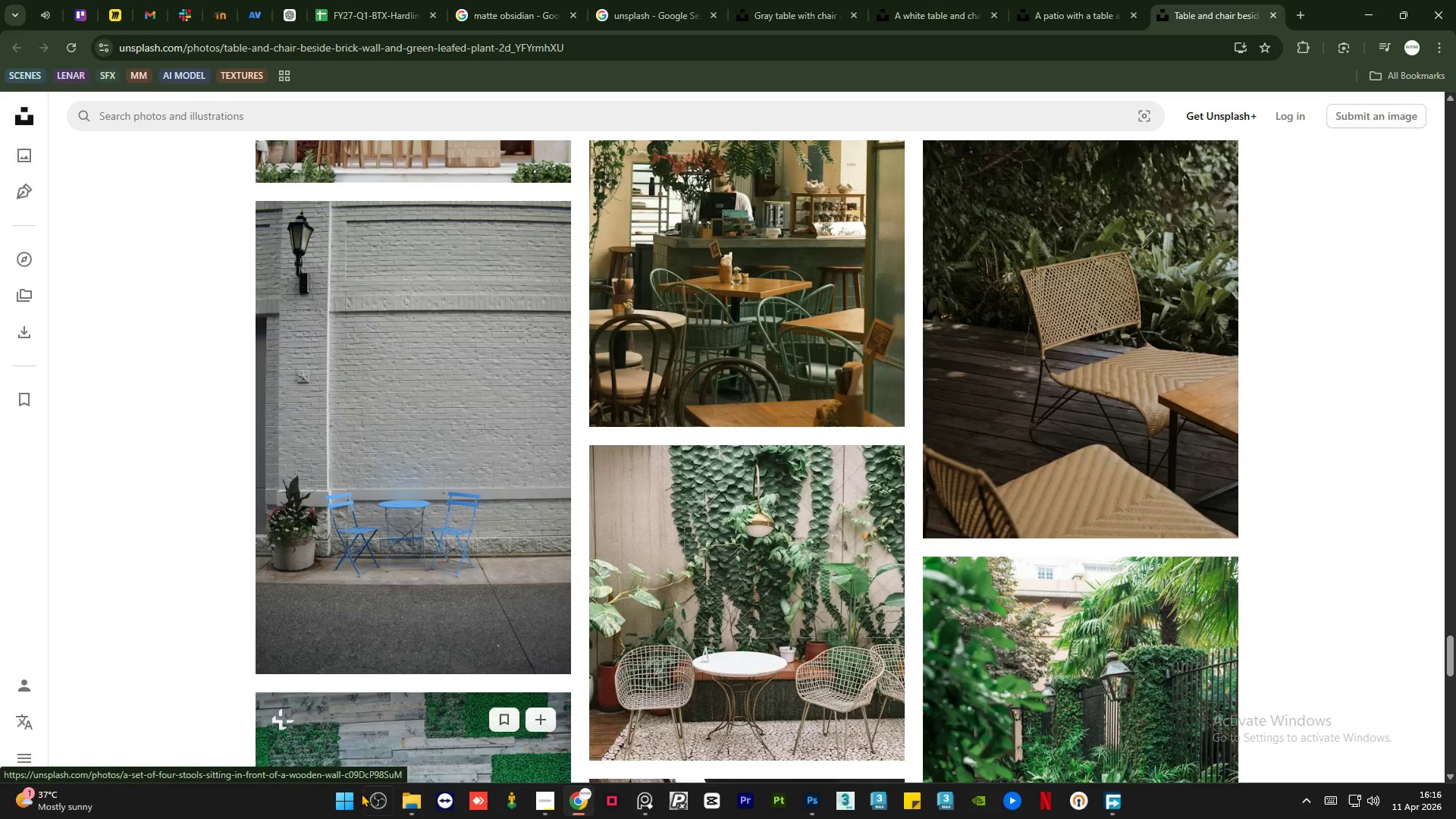 
left_click([535, 803])